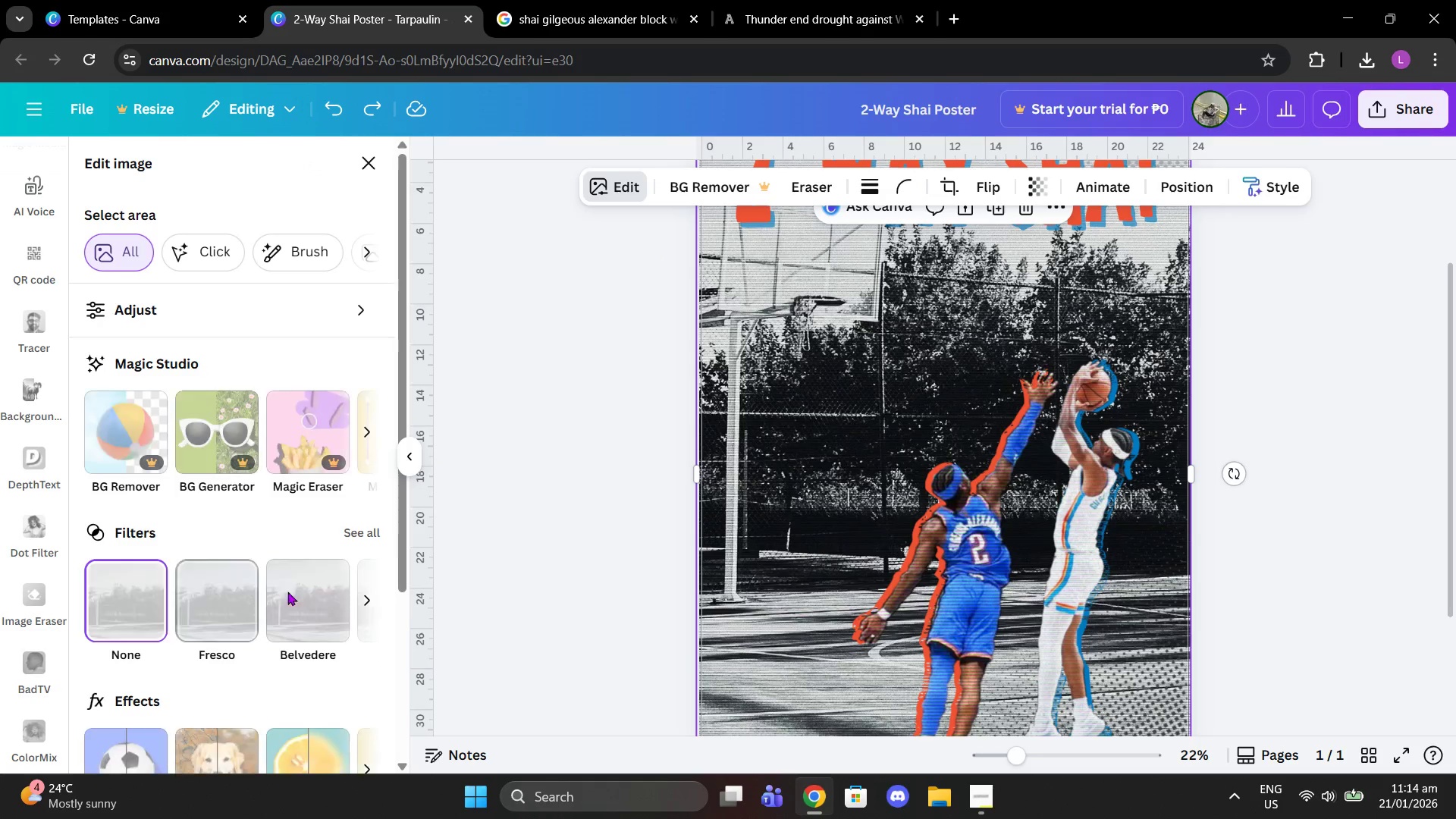 
left_click([367, 516])
 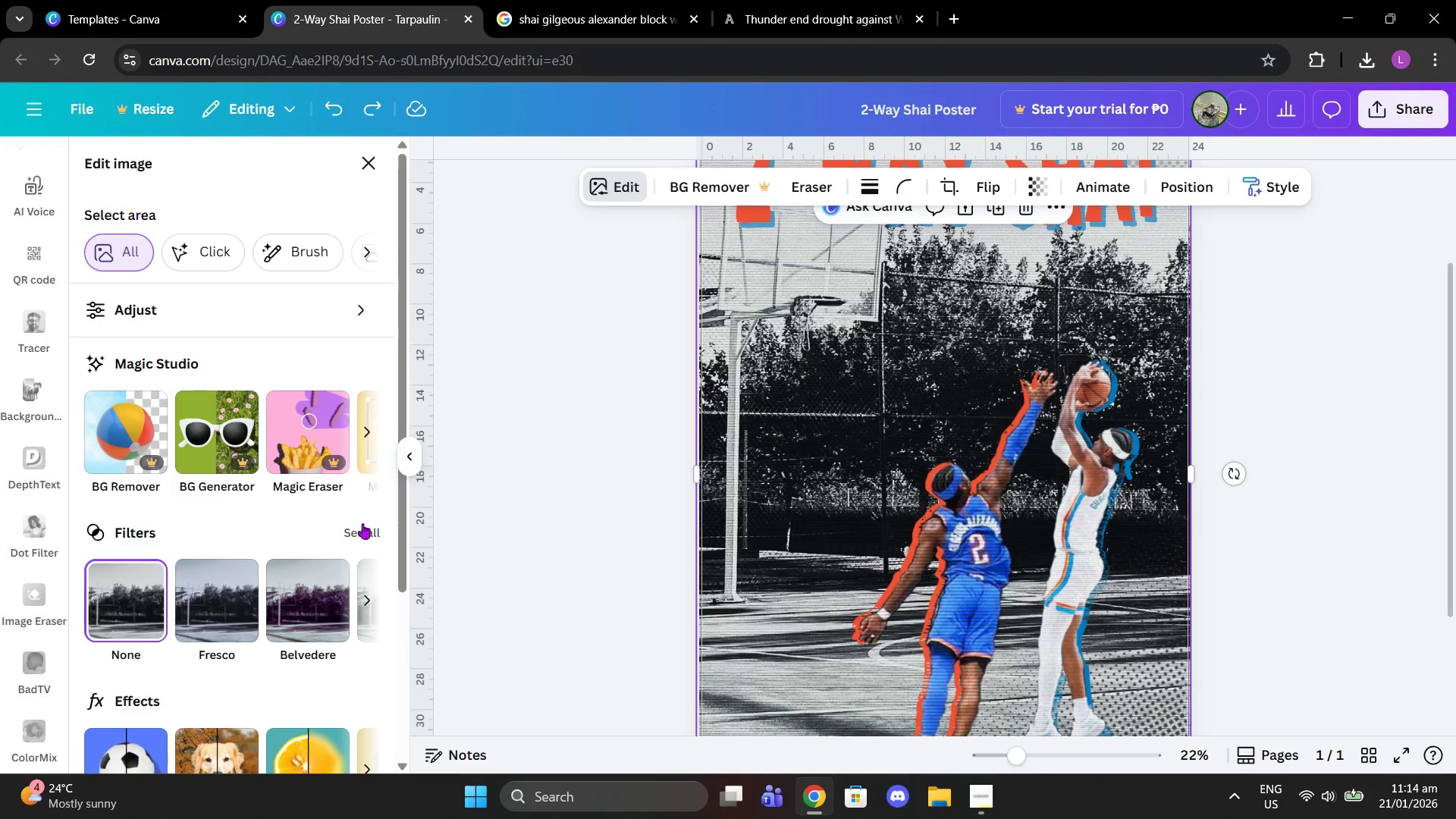 
left_click([362, 523])
 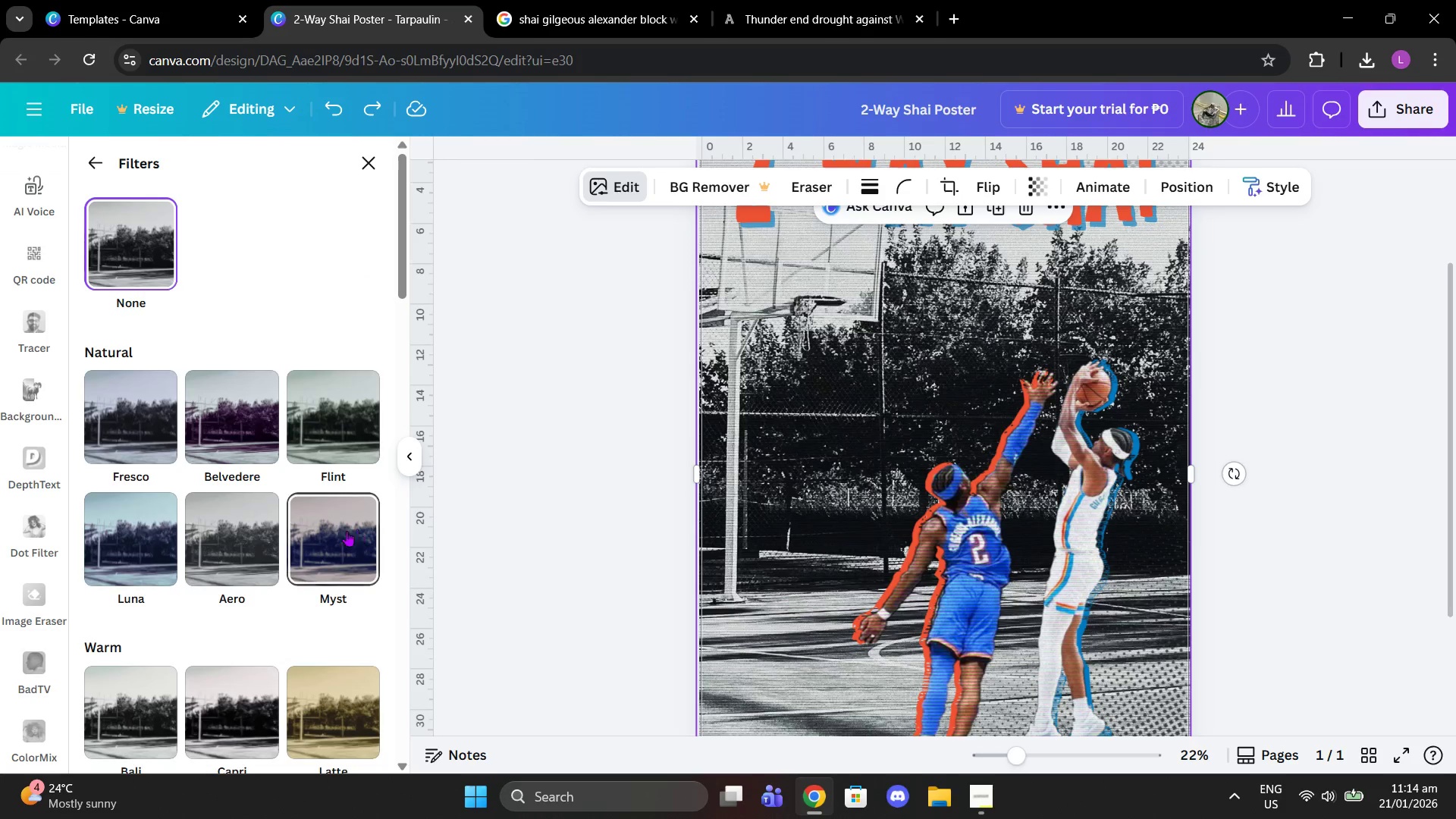 
scroll: coordinate [268, 567], scroll_direction: down, amount: 14.0
 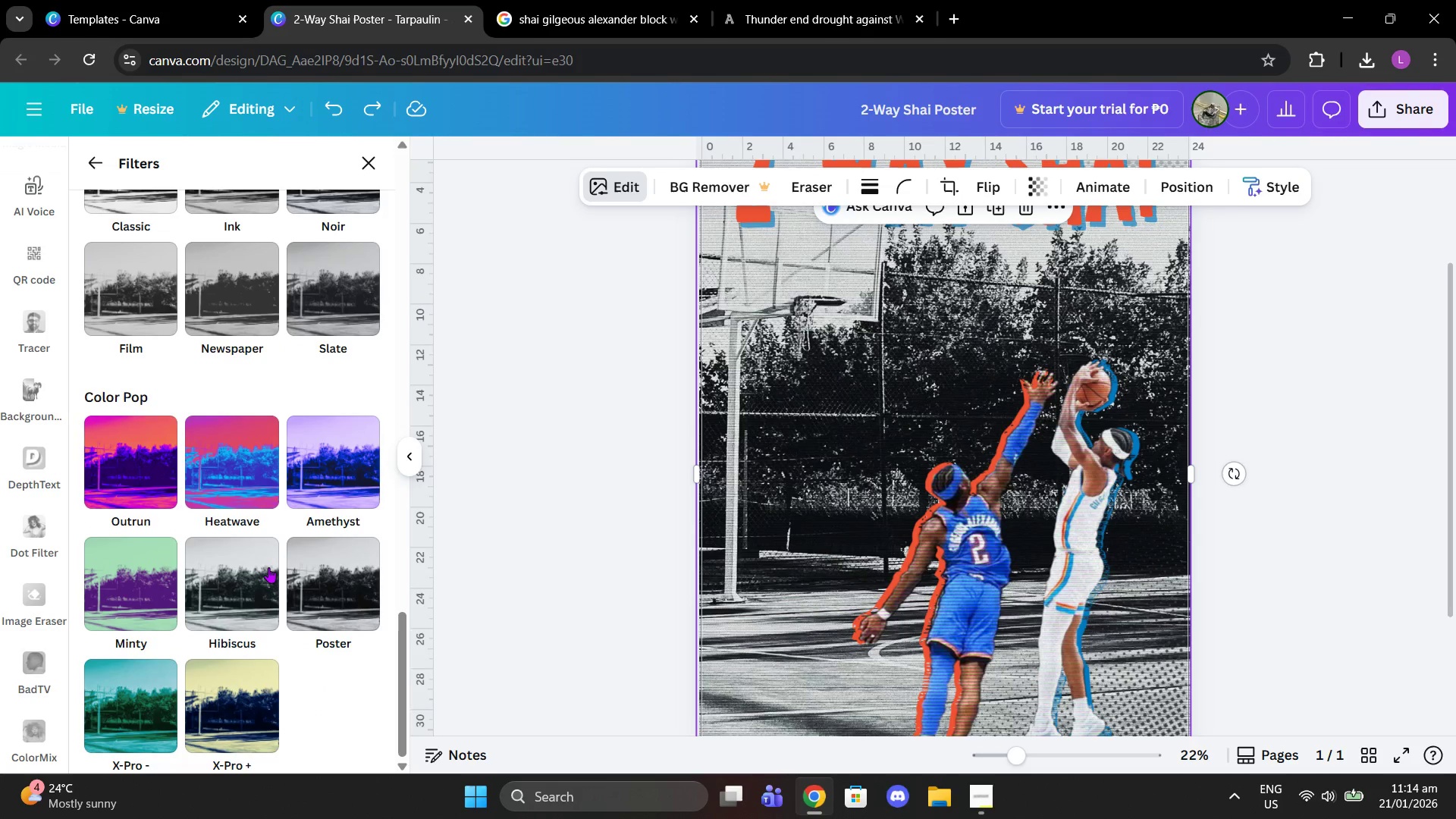 
left_click([331, 591])
 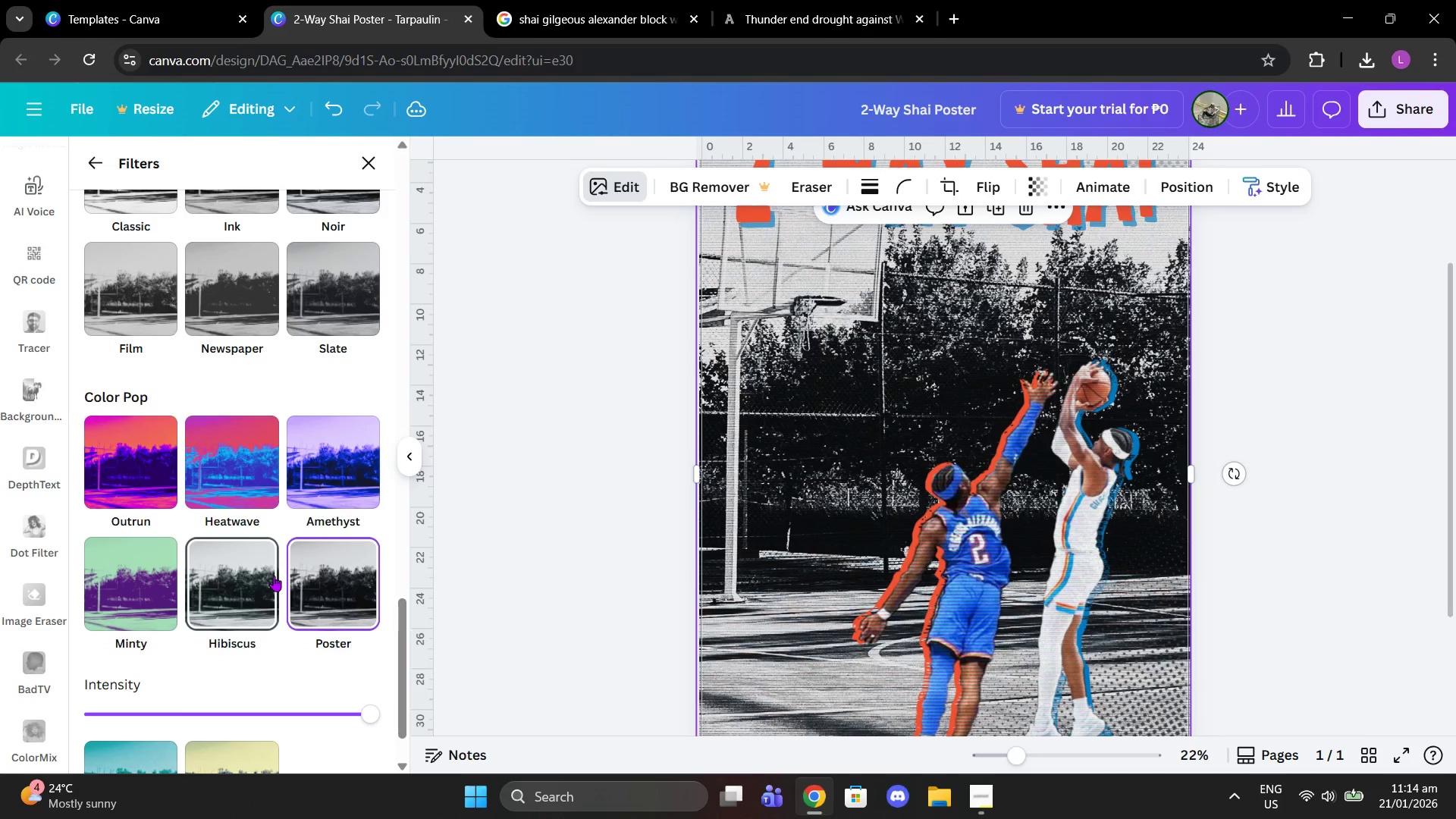 
scroll: coordinate [272, 575], scroll_direction: up, amount: 2.0
 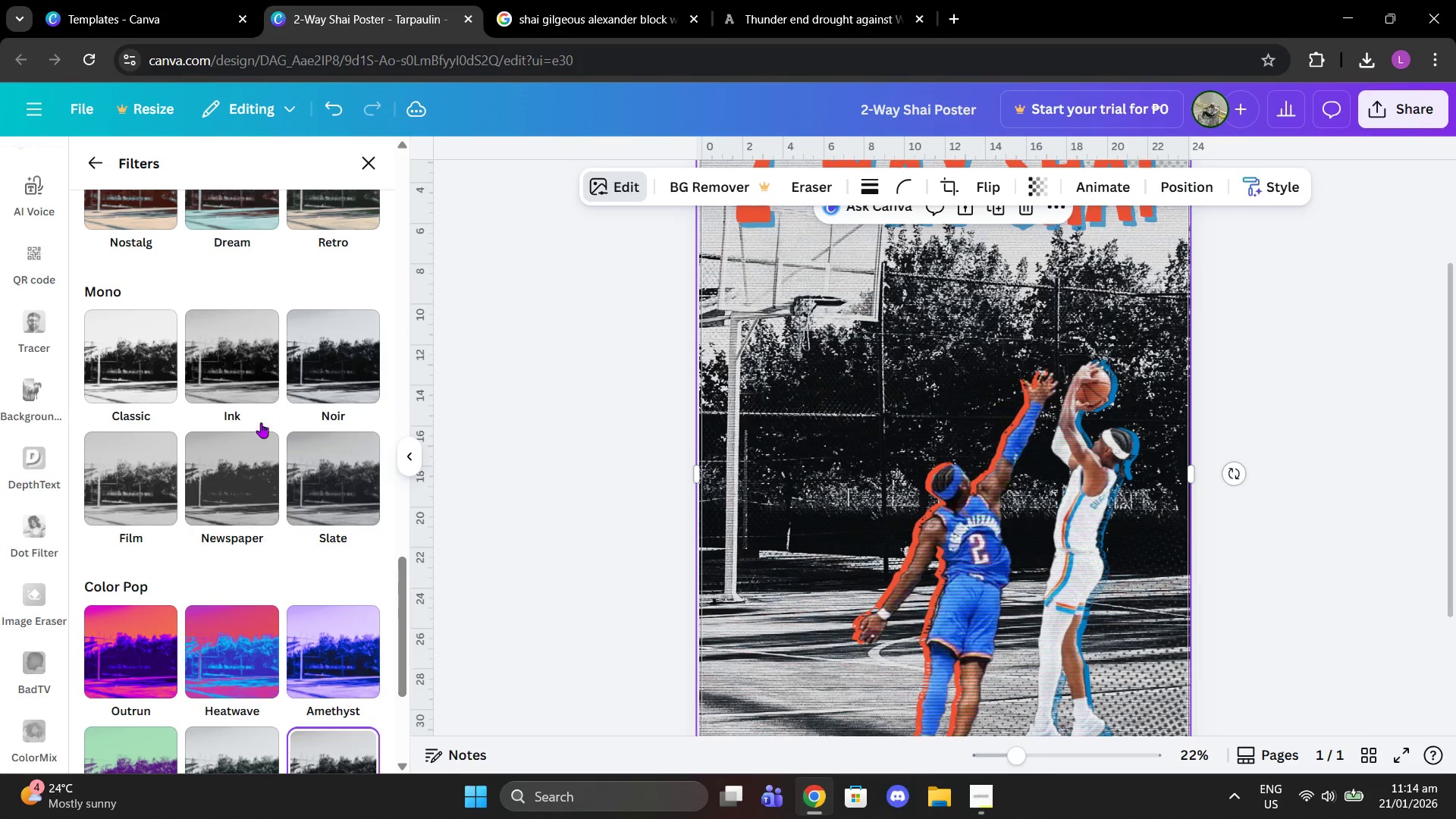 
double_click([249, 487])
 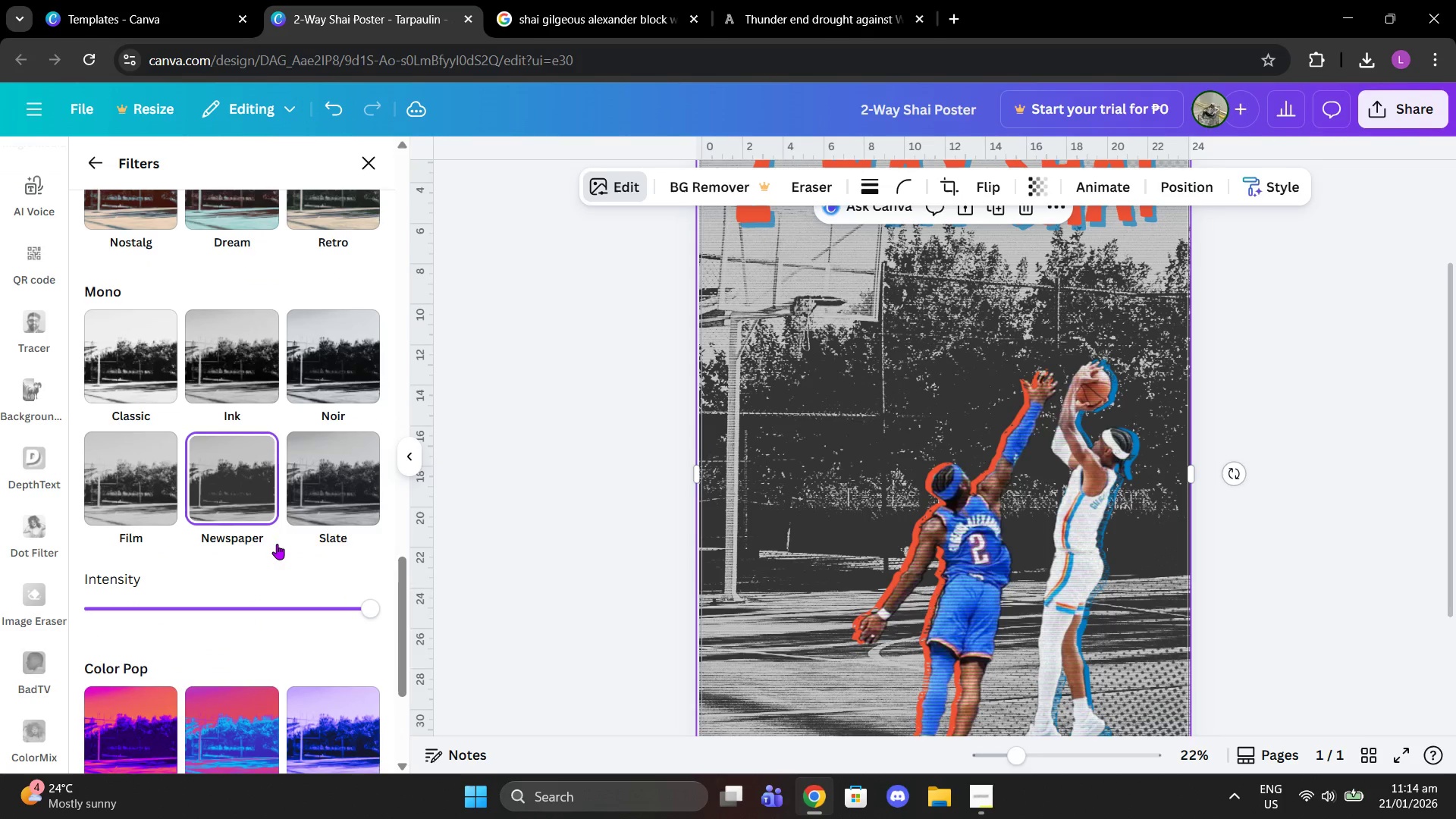 
scroll: coordinate [277, 544], scroll_direction: down, amount: 2.0
 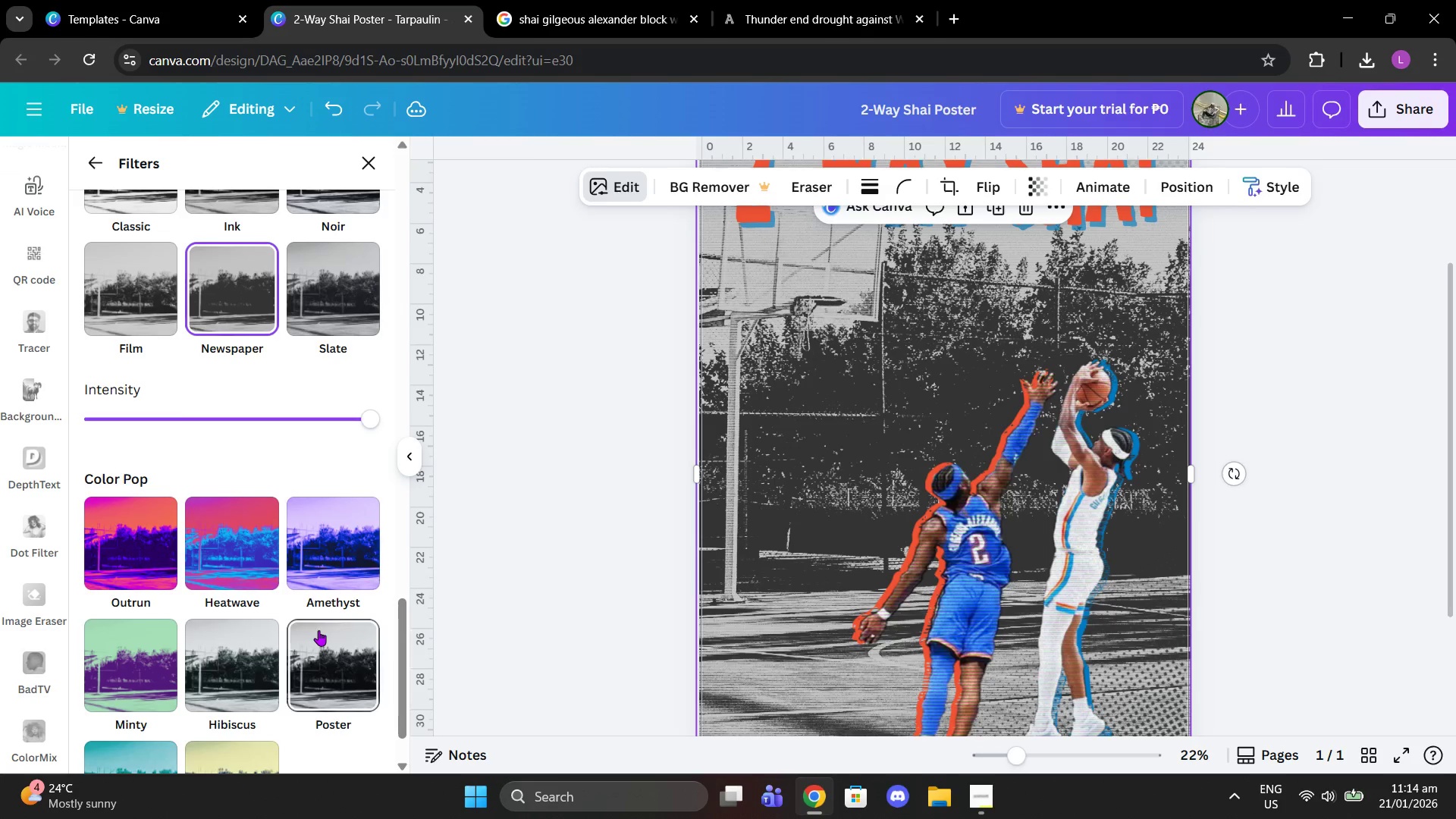 
left_click([318, 630])
 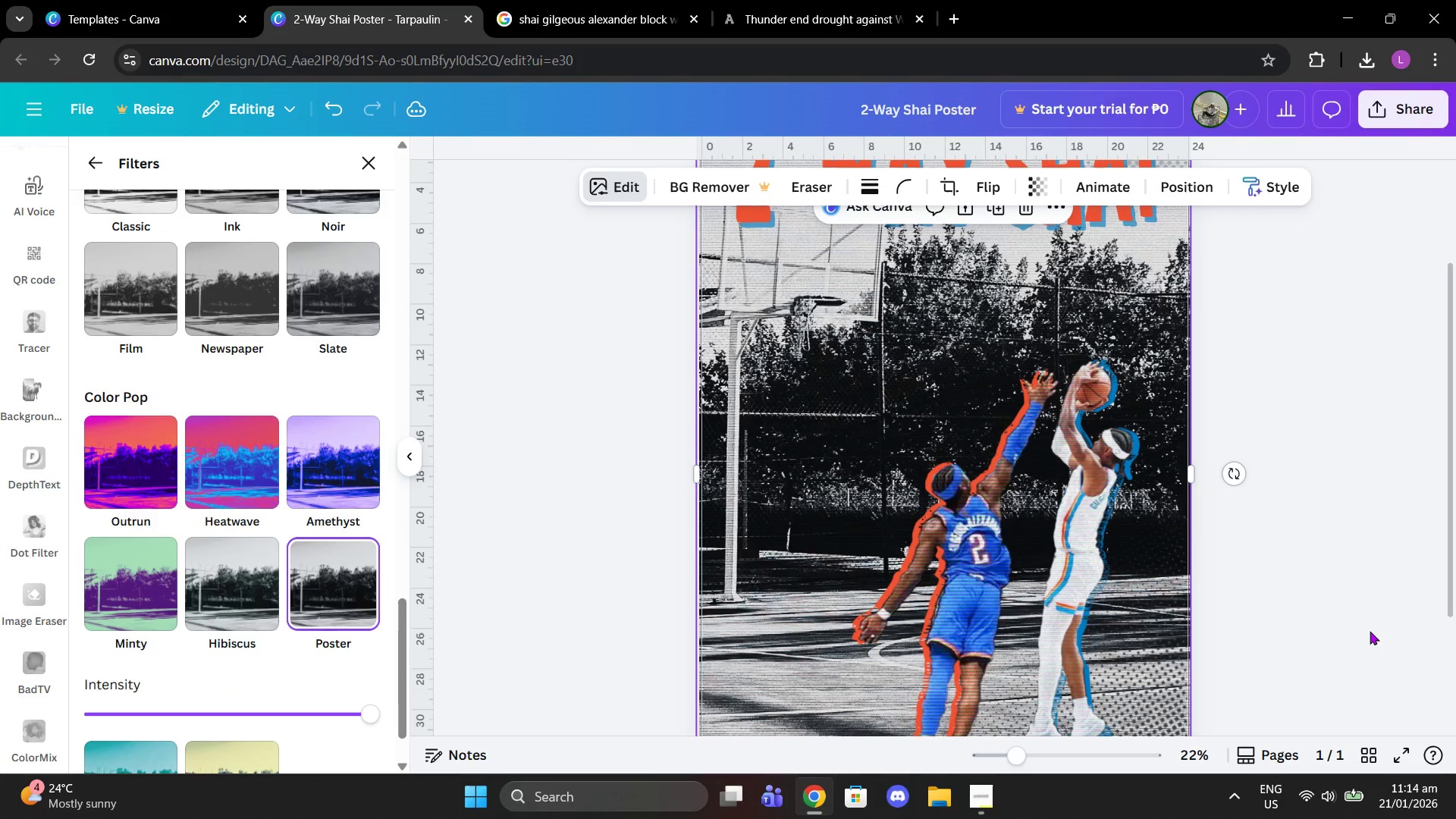 
double_click([1376, 626])
 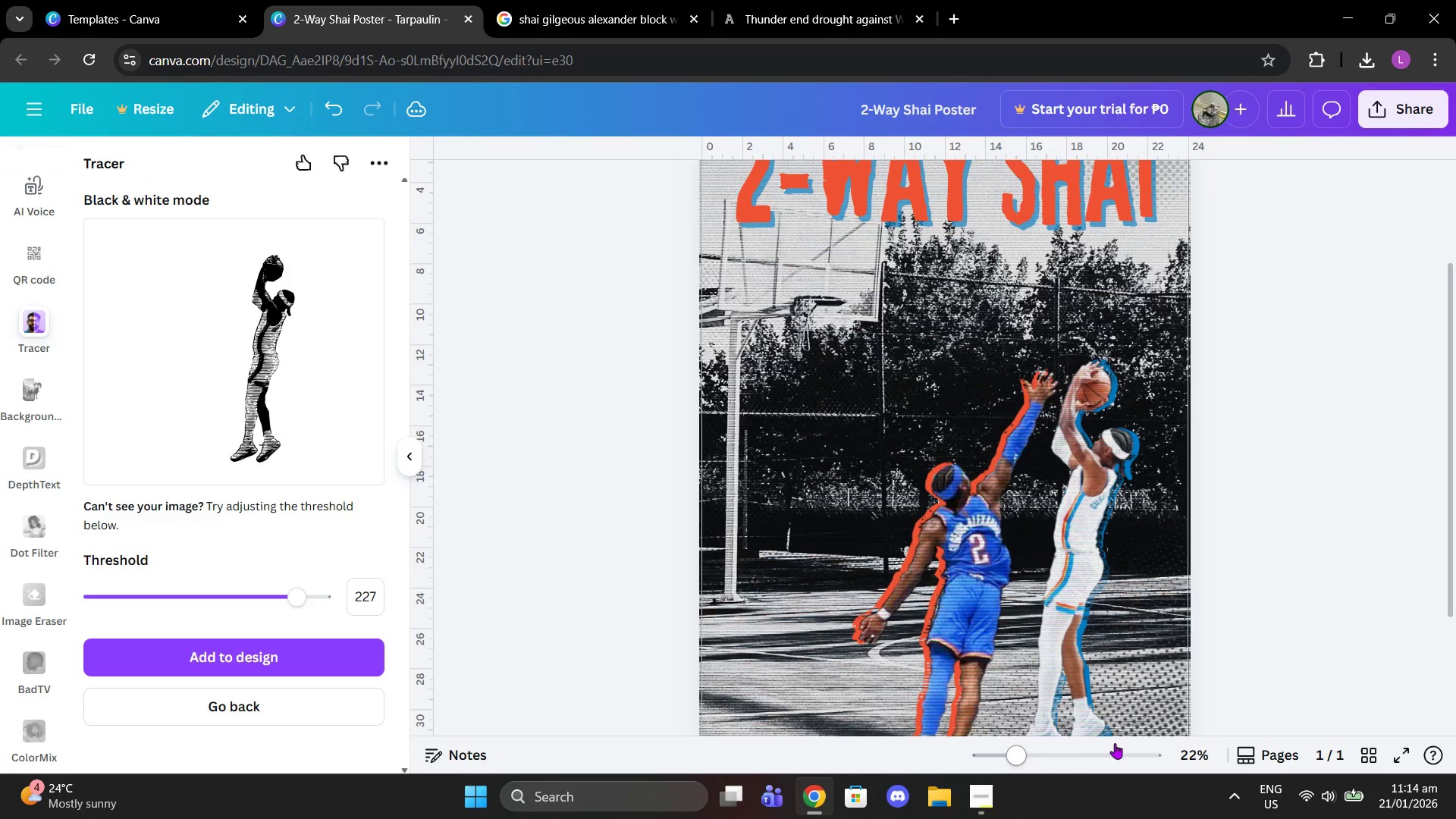 
left_click_drag(start_coordinate=[1035, 750], to_coordinate=[1012, 750])
 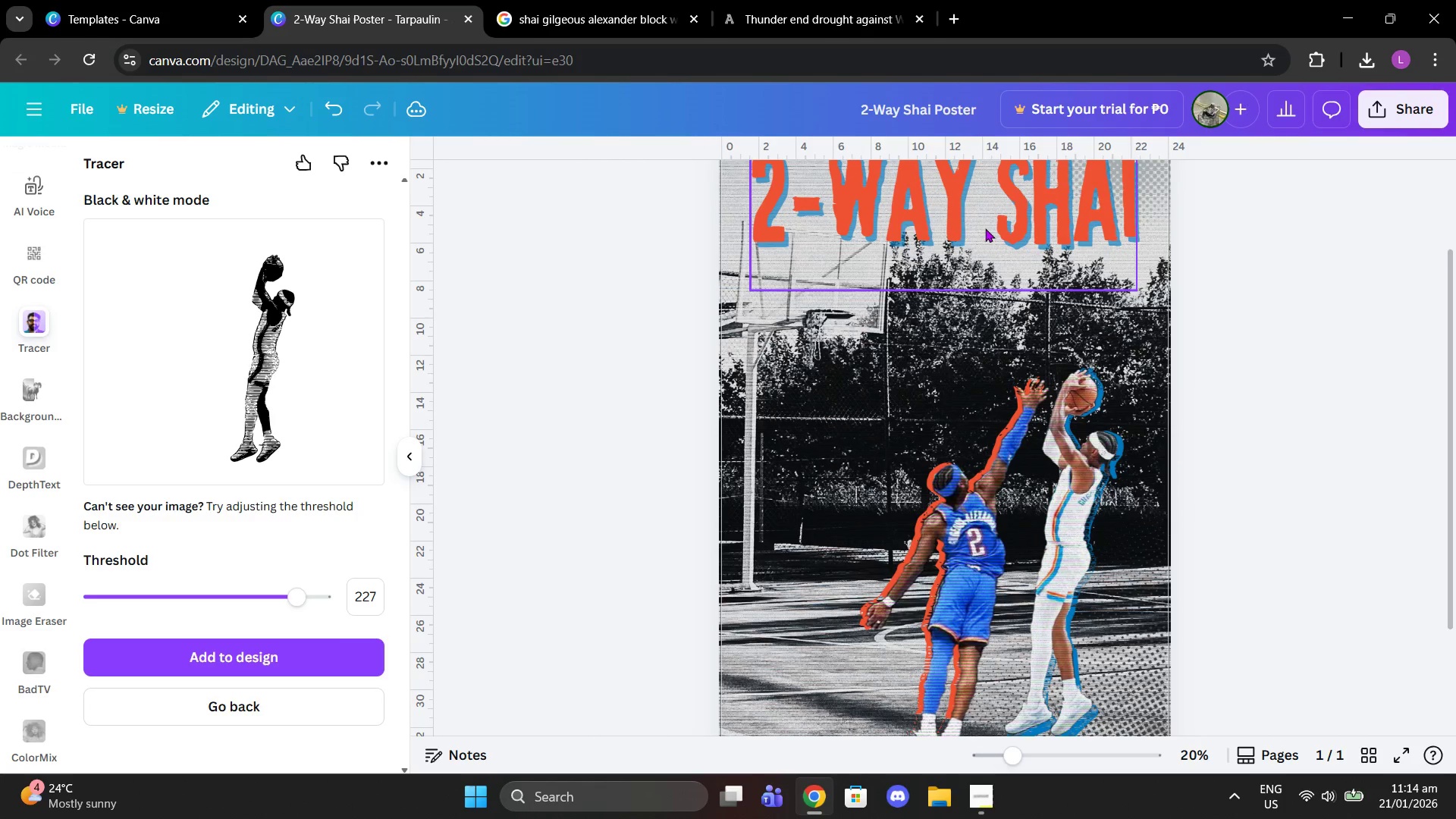 
left_click([984, 224])
 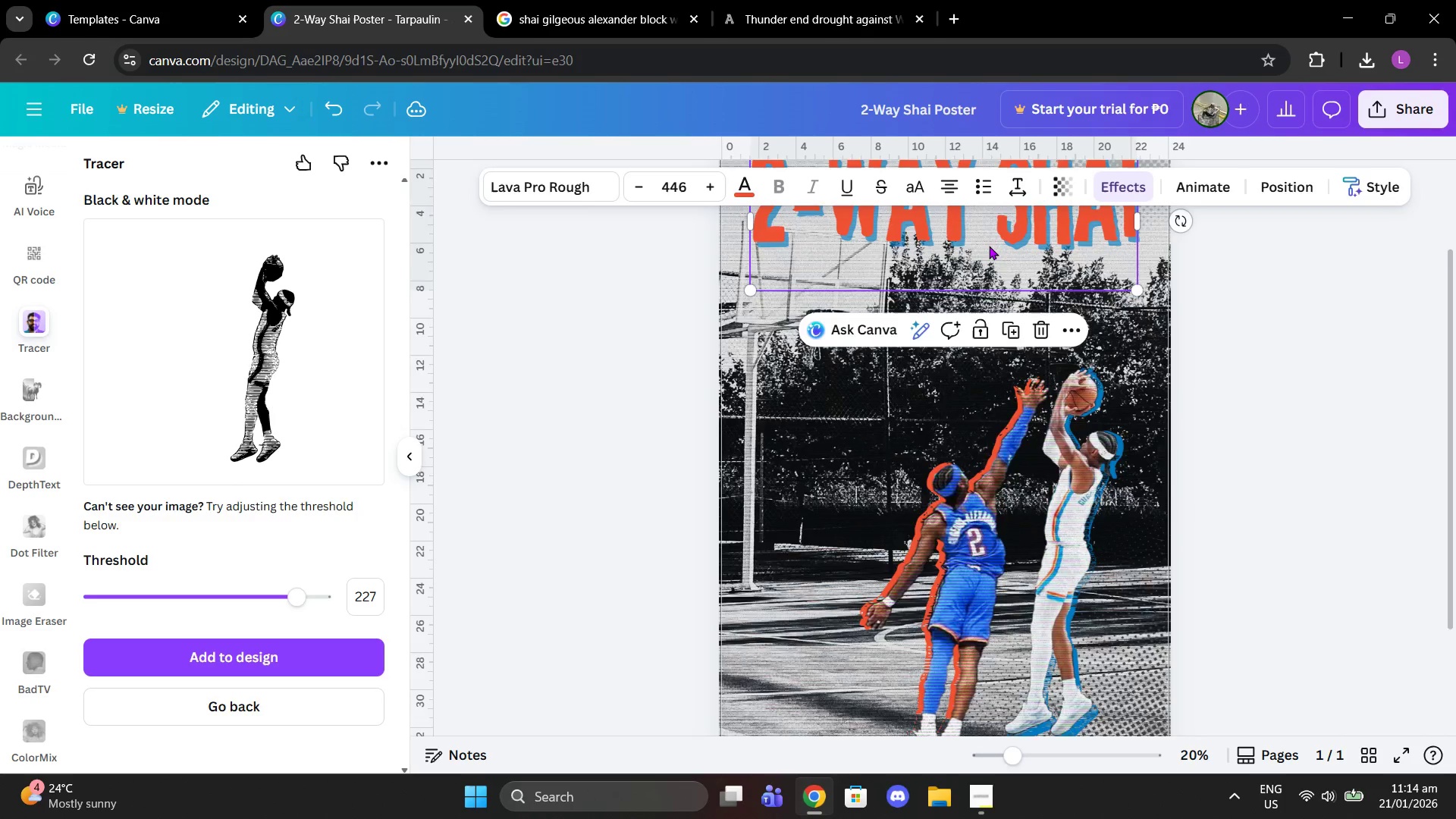 
left_click([1003, 356])
 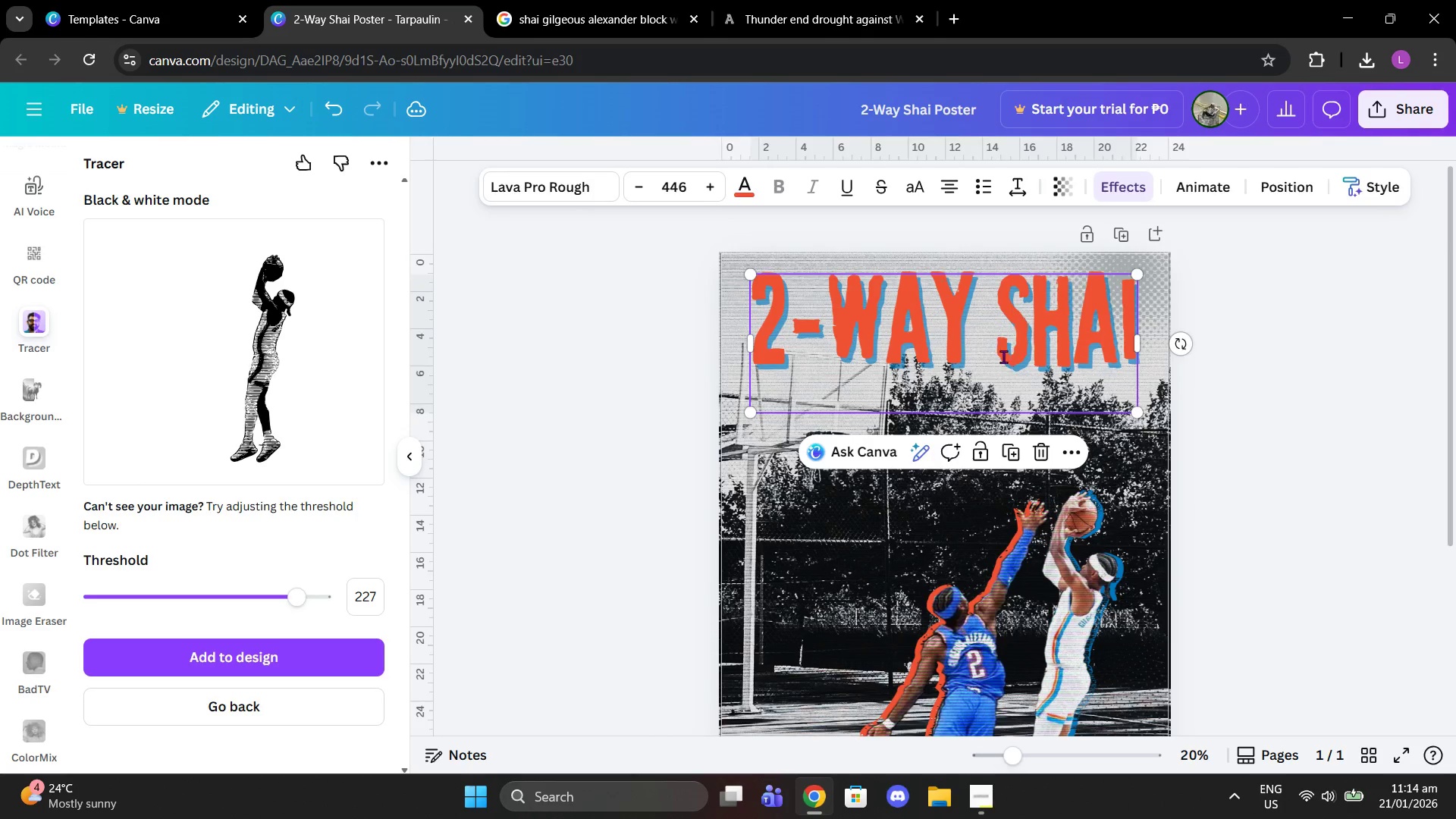 
scroll: coordinate [991, 248], scroll_direction: up, amount: 2.0
 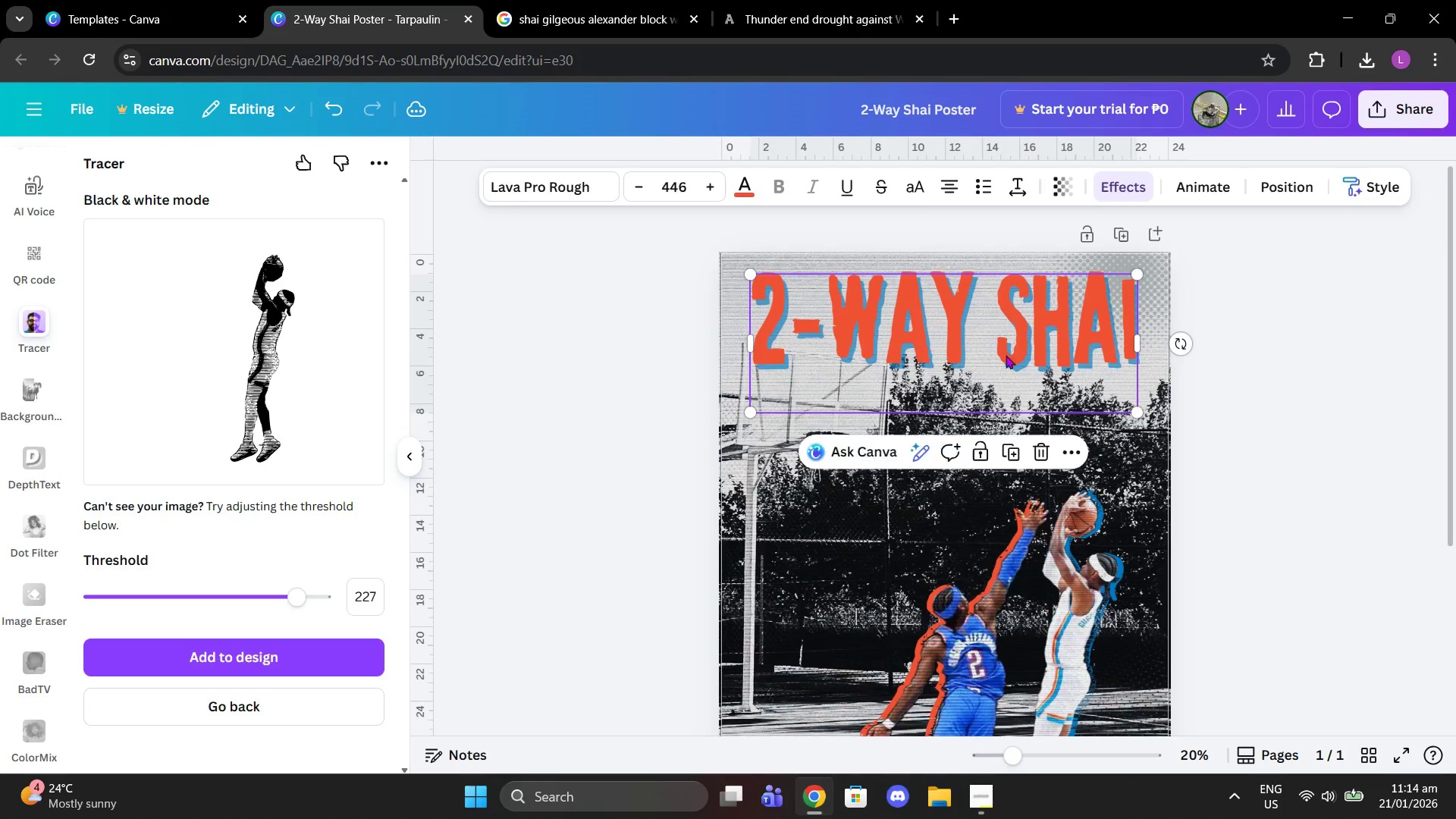 
double_click([1003, 356])
 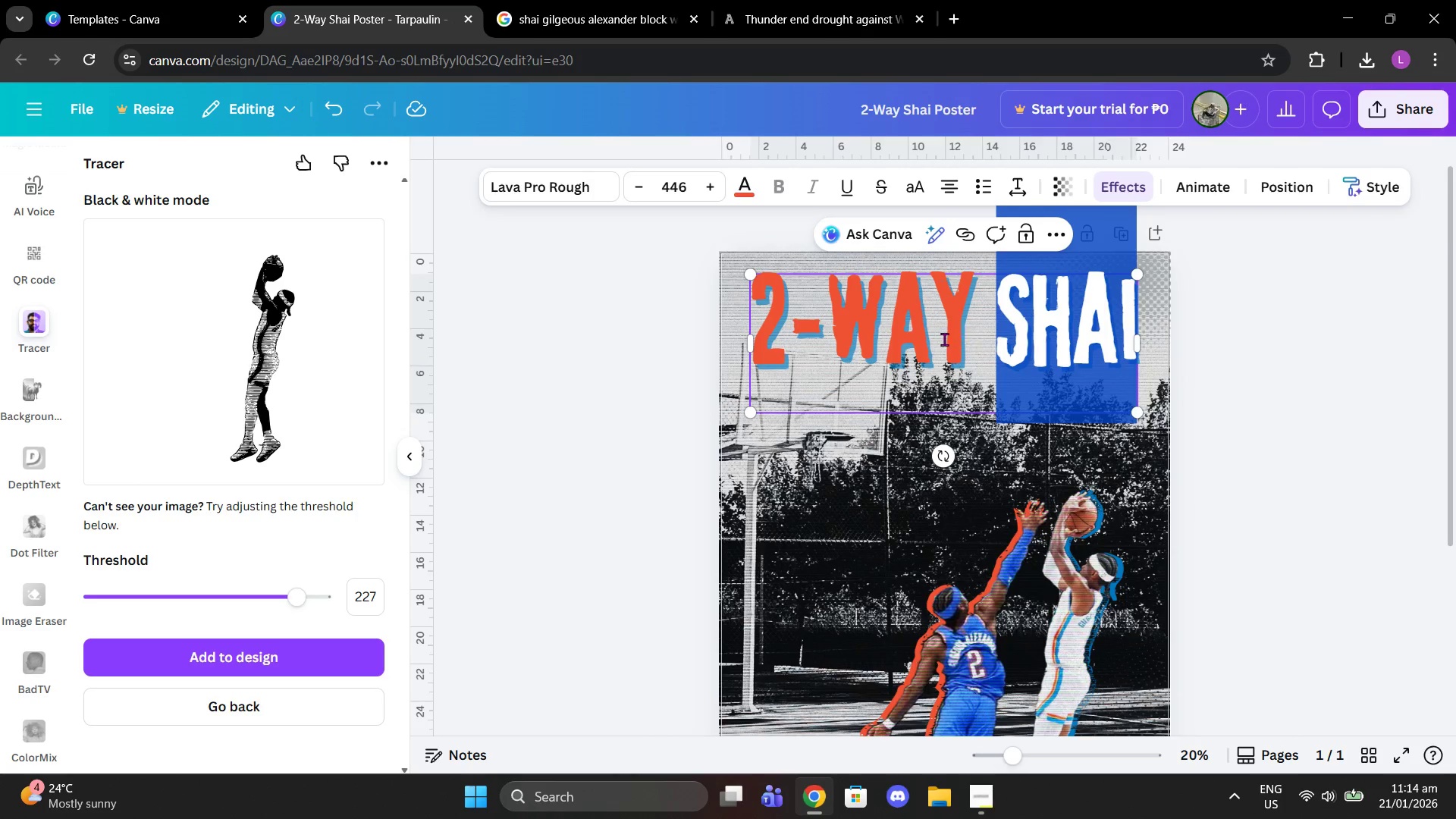 
scroll: coordinate [1206, 350], scroll_direction: down, amount: 2.0
 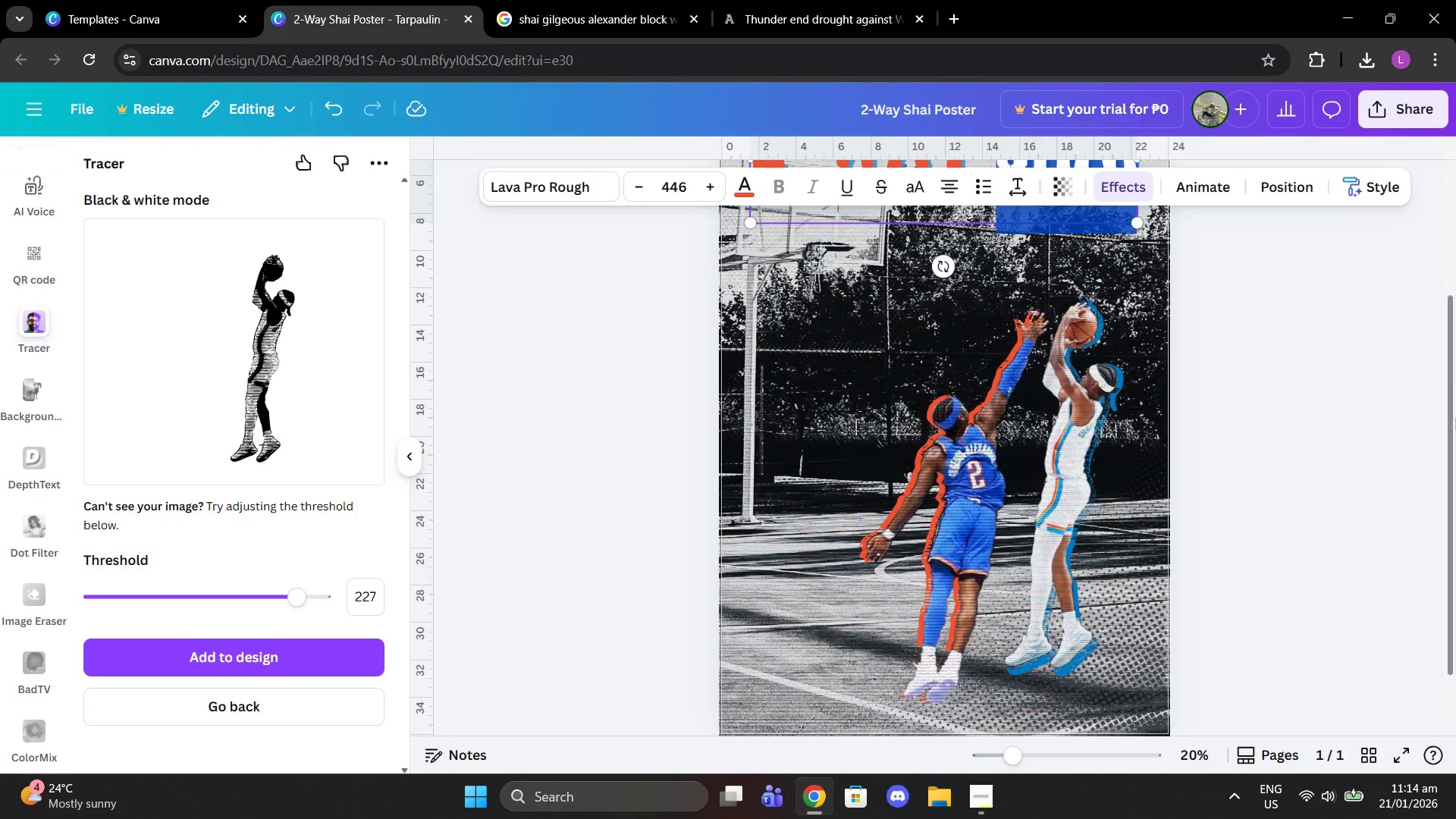 
left_click([1269, 416])
 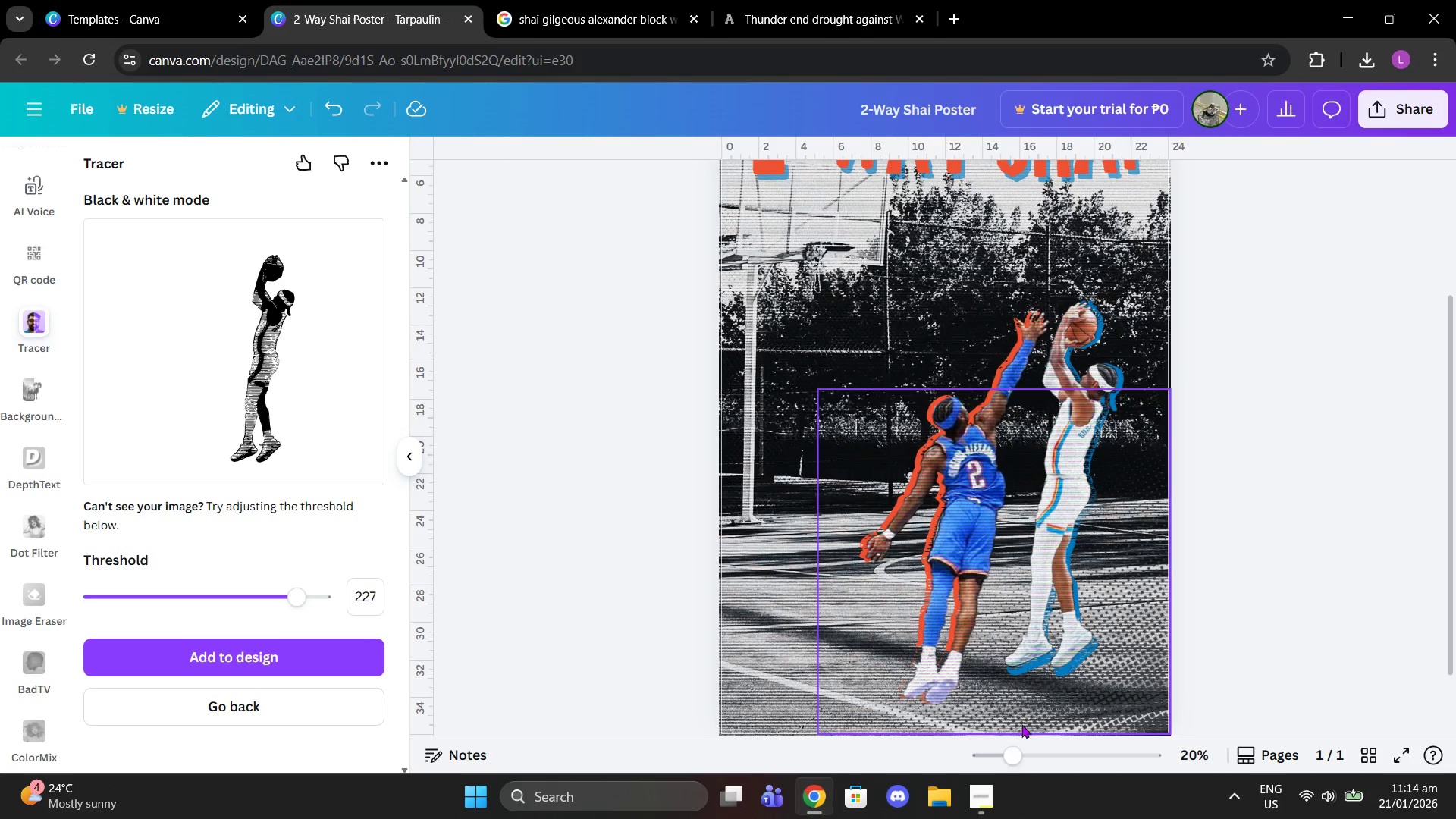 
left_click_drag(start_coordinate=[1009, 753], to_coordinate=[1027, 753])
 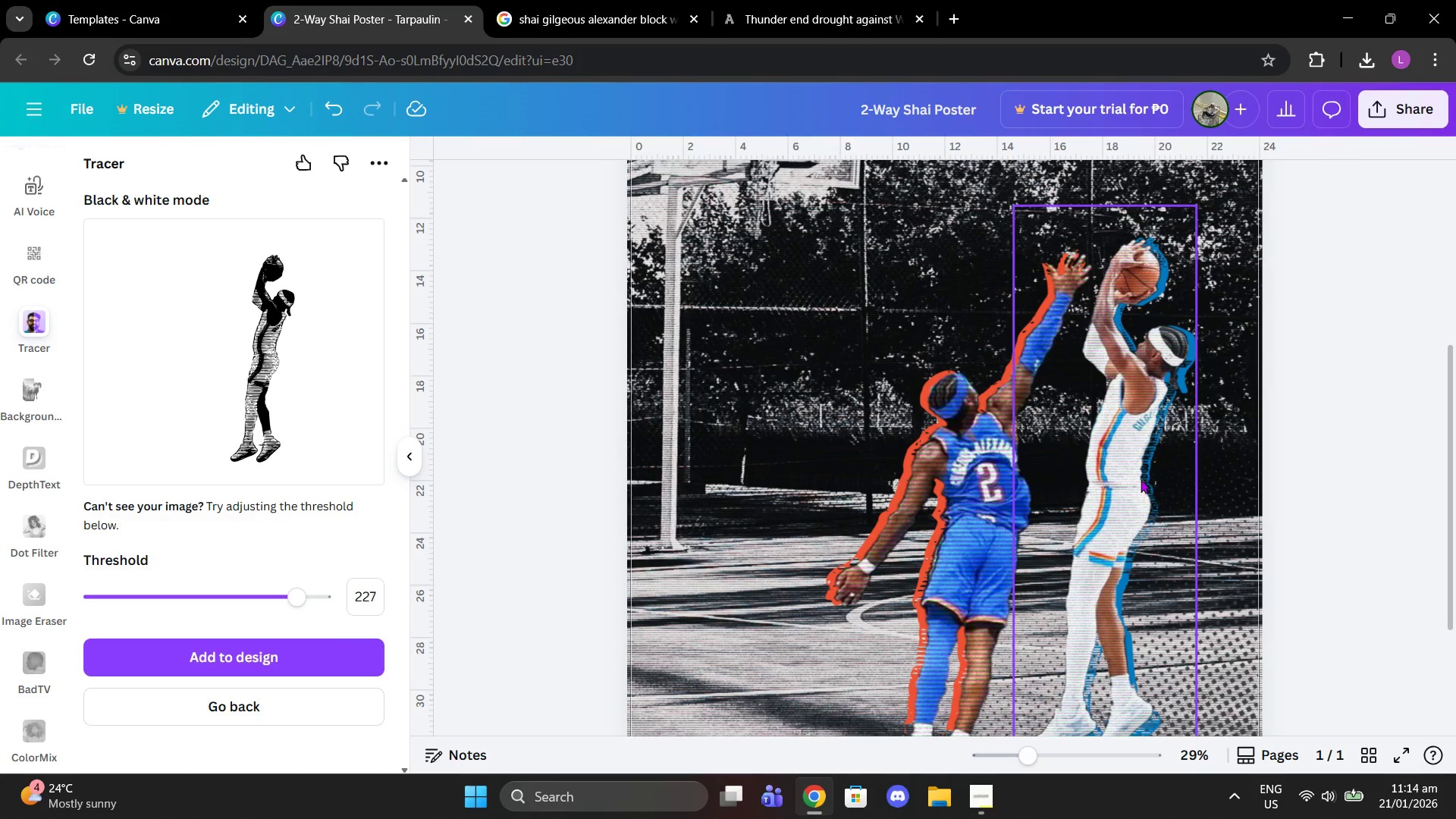 
left_click([1141, 479])
 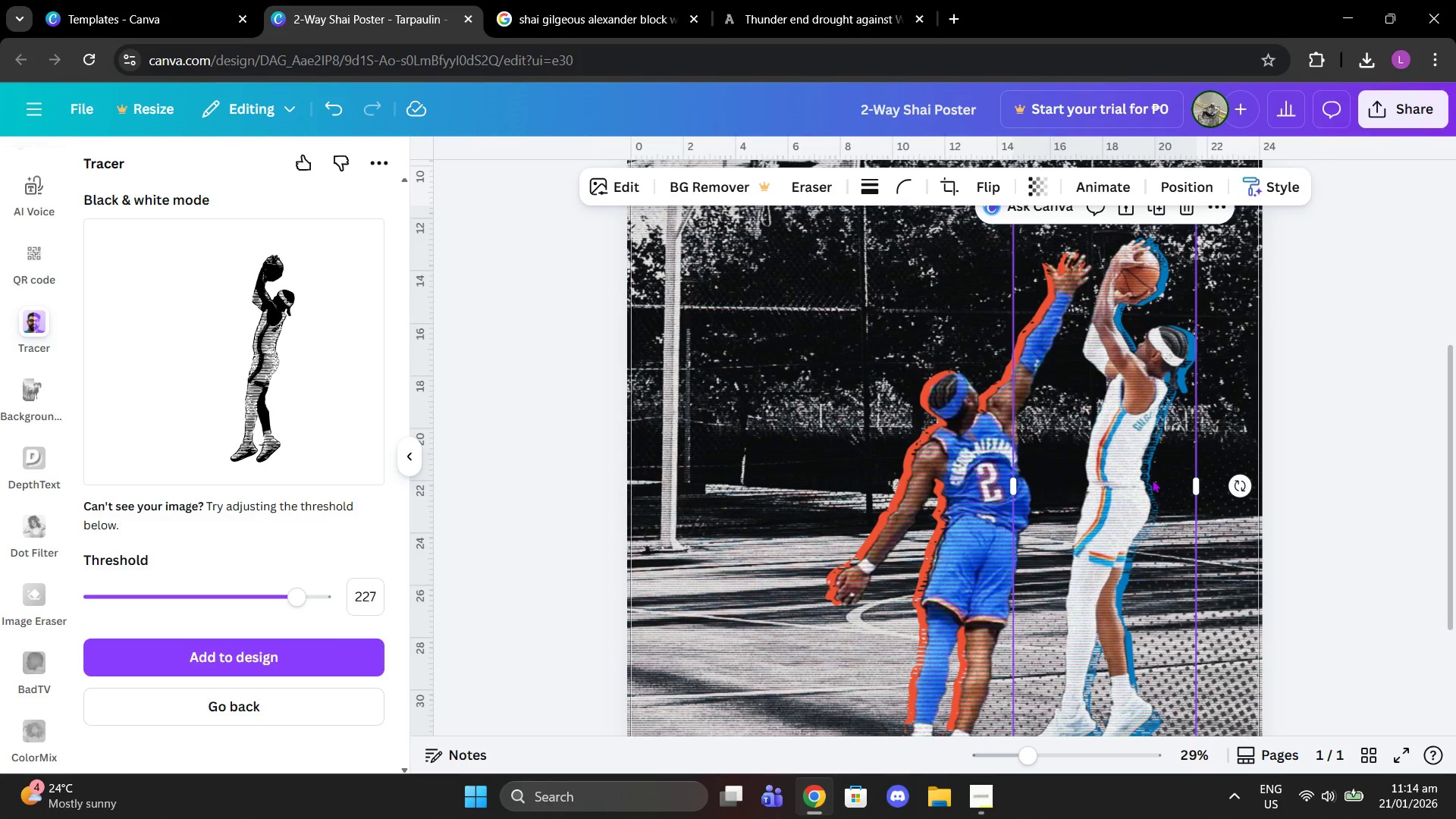 
left_click_drag(start_coordinate=[1170, 475], to_coordinate=[1165, 475])
 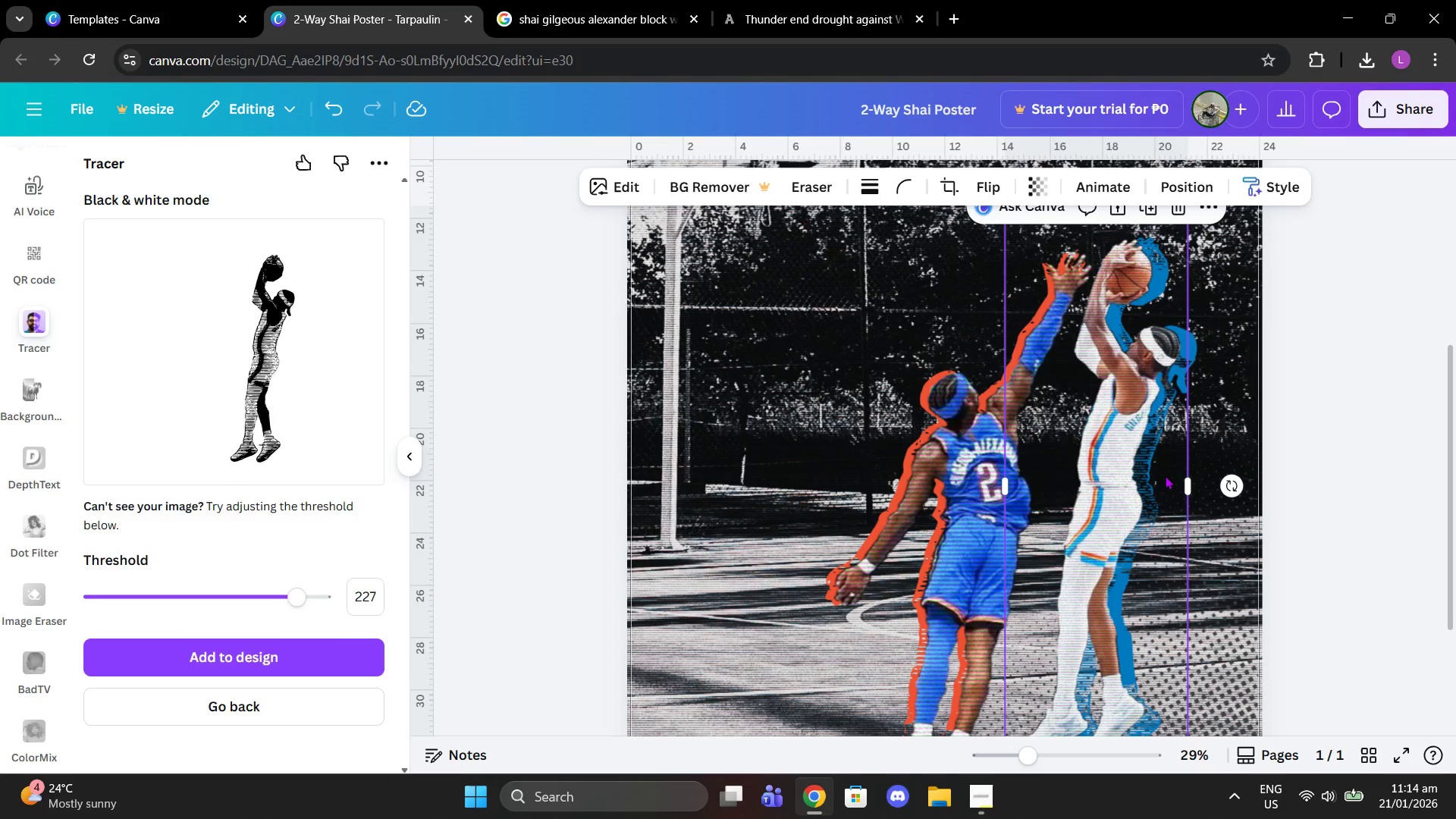 
key(Control+ControlLeft)
 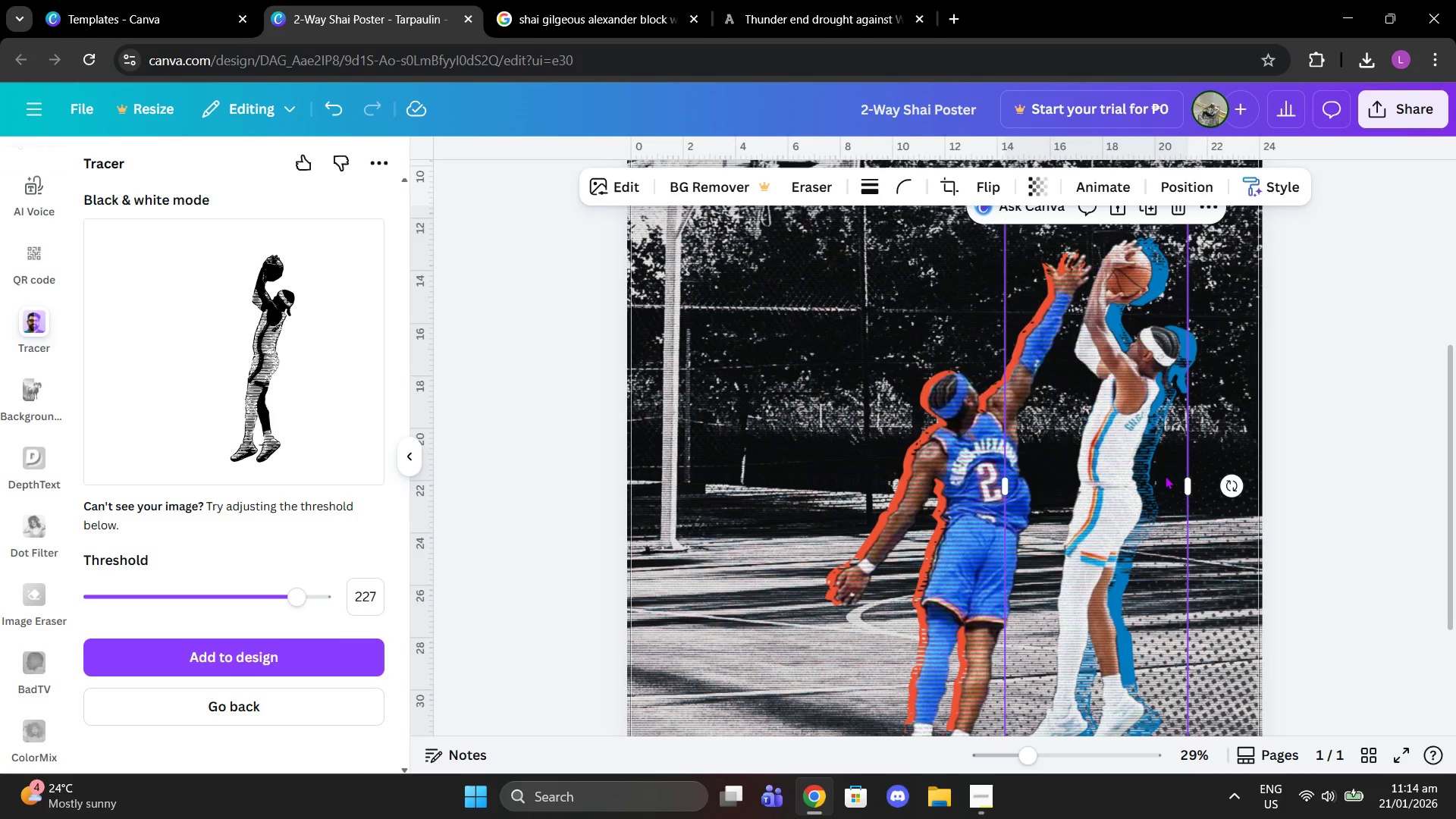 
key(Control+ControlLeft)
 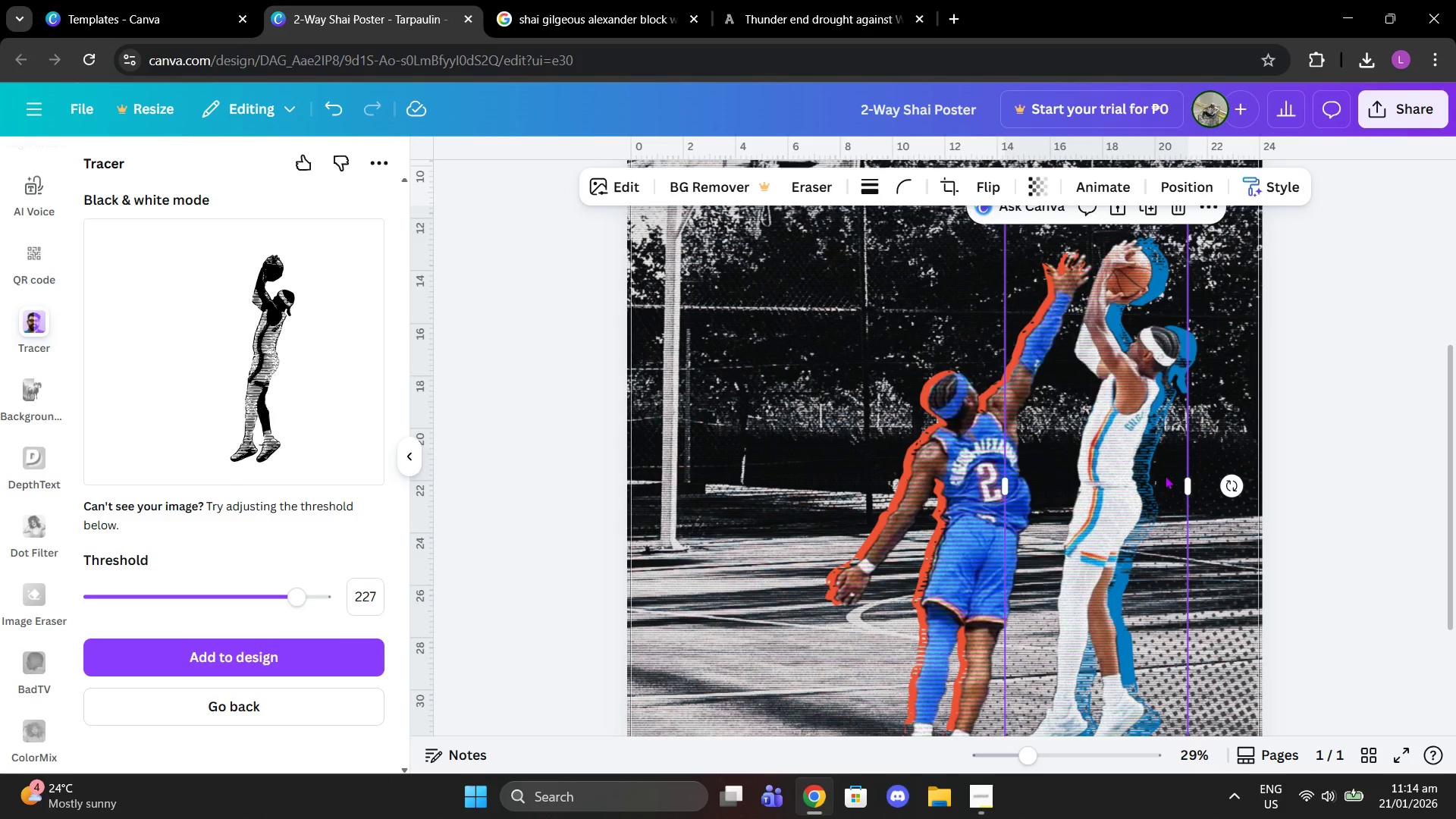 
key(Control+Z)
 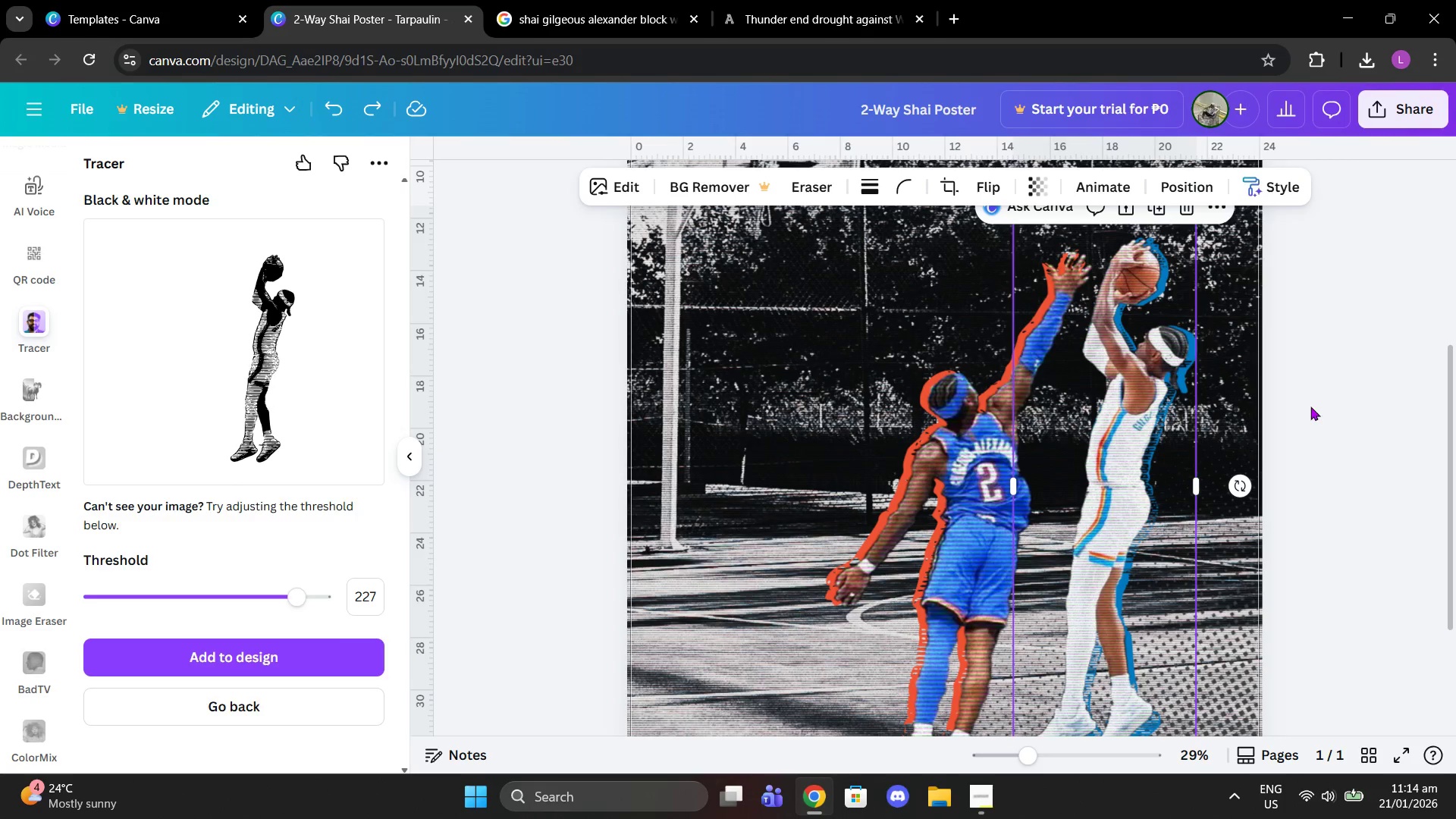 
left_click([1311, 404])
 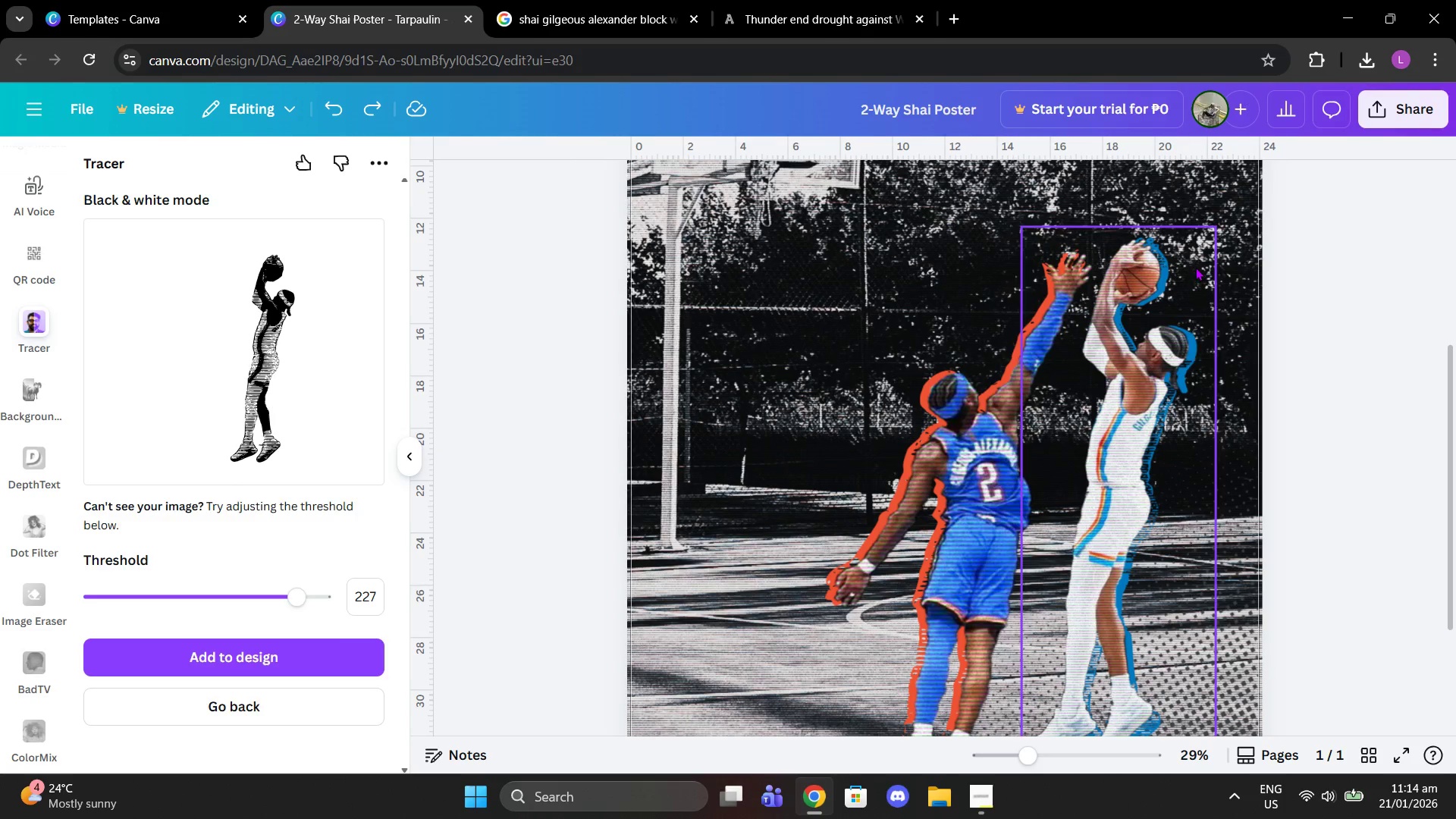 
left_click([1186, 273])
 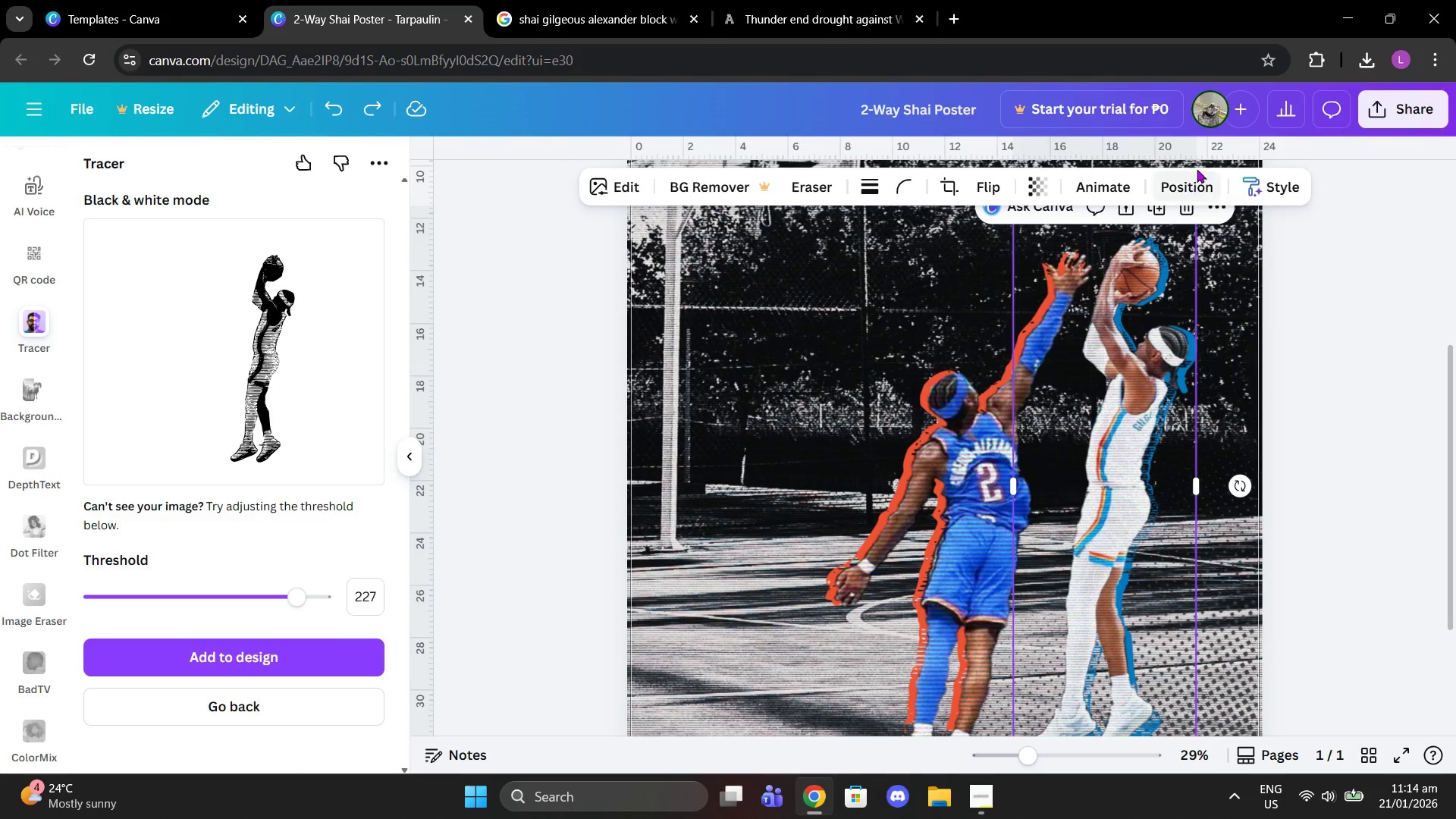 
left_click([1197, 169])
 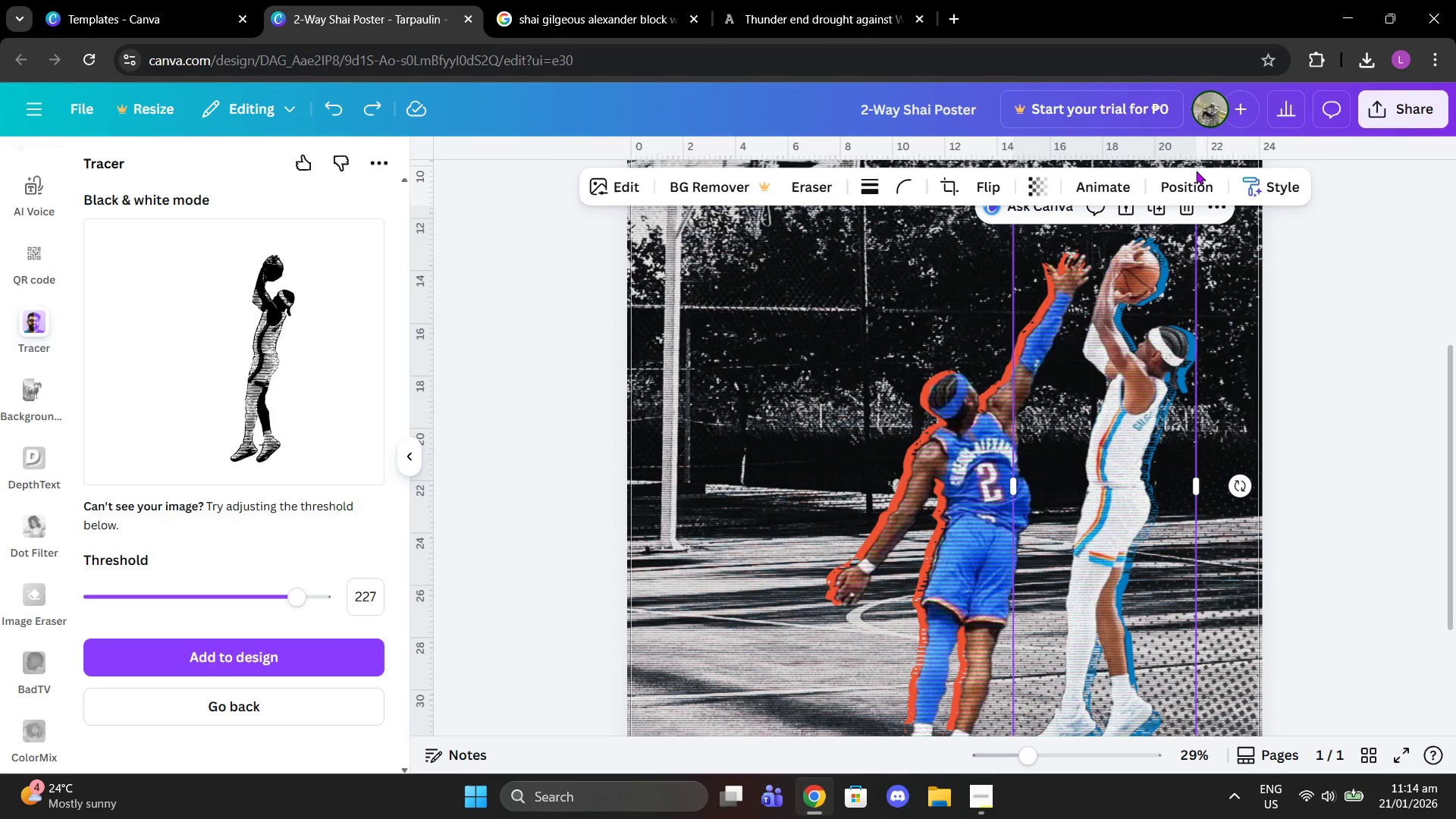 
left_click([1196, 171])
 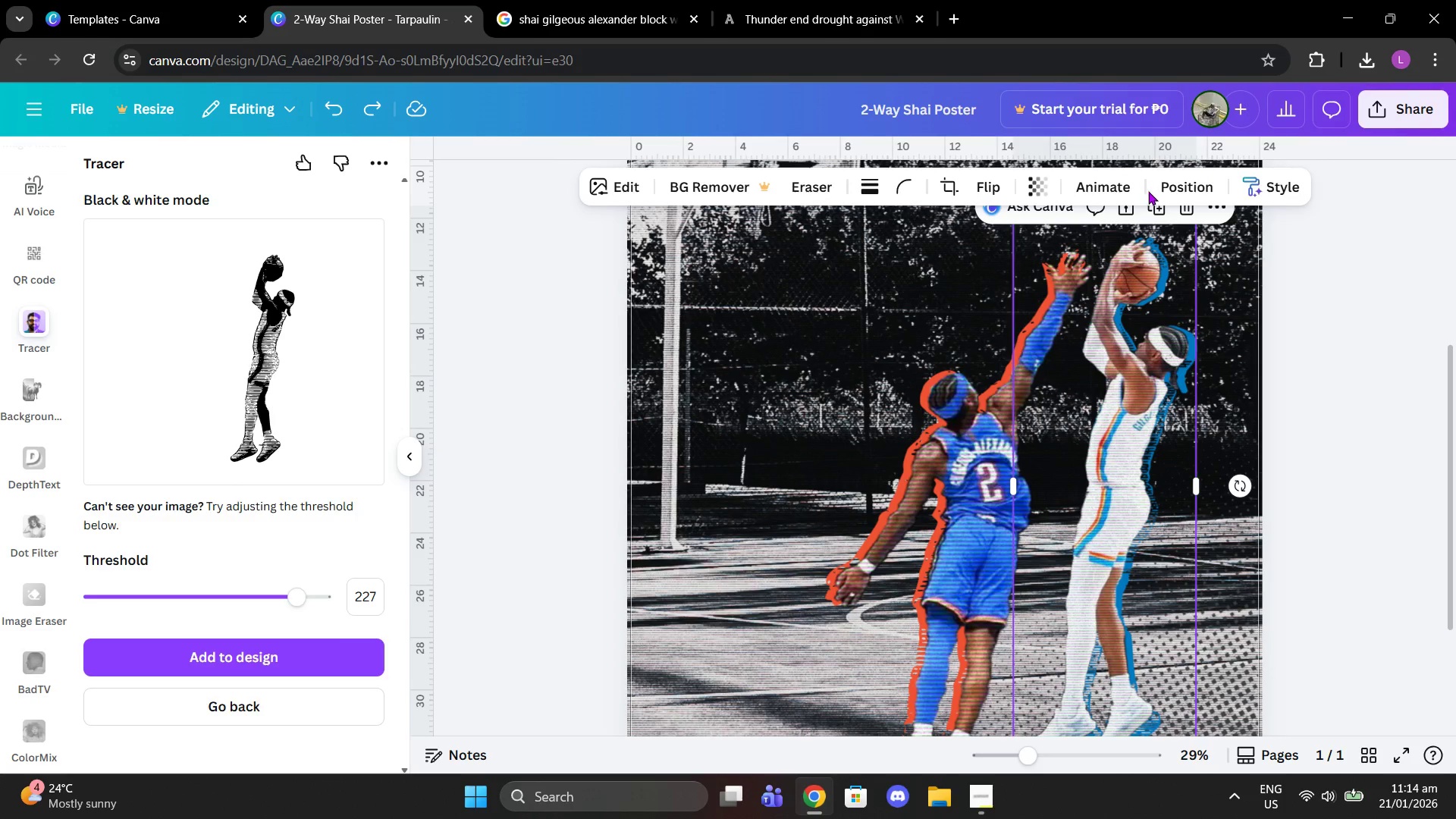 
left_click([1185, 180])
 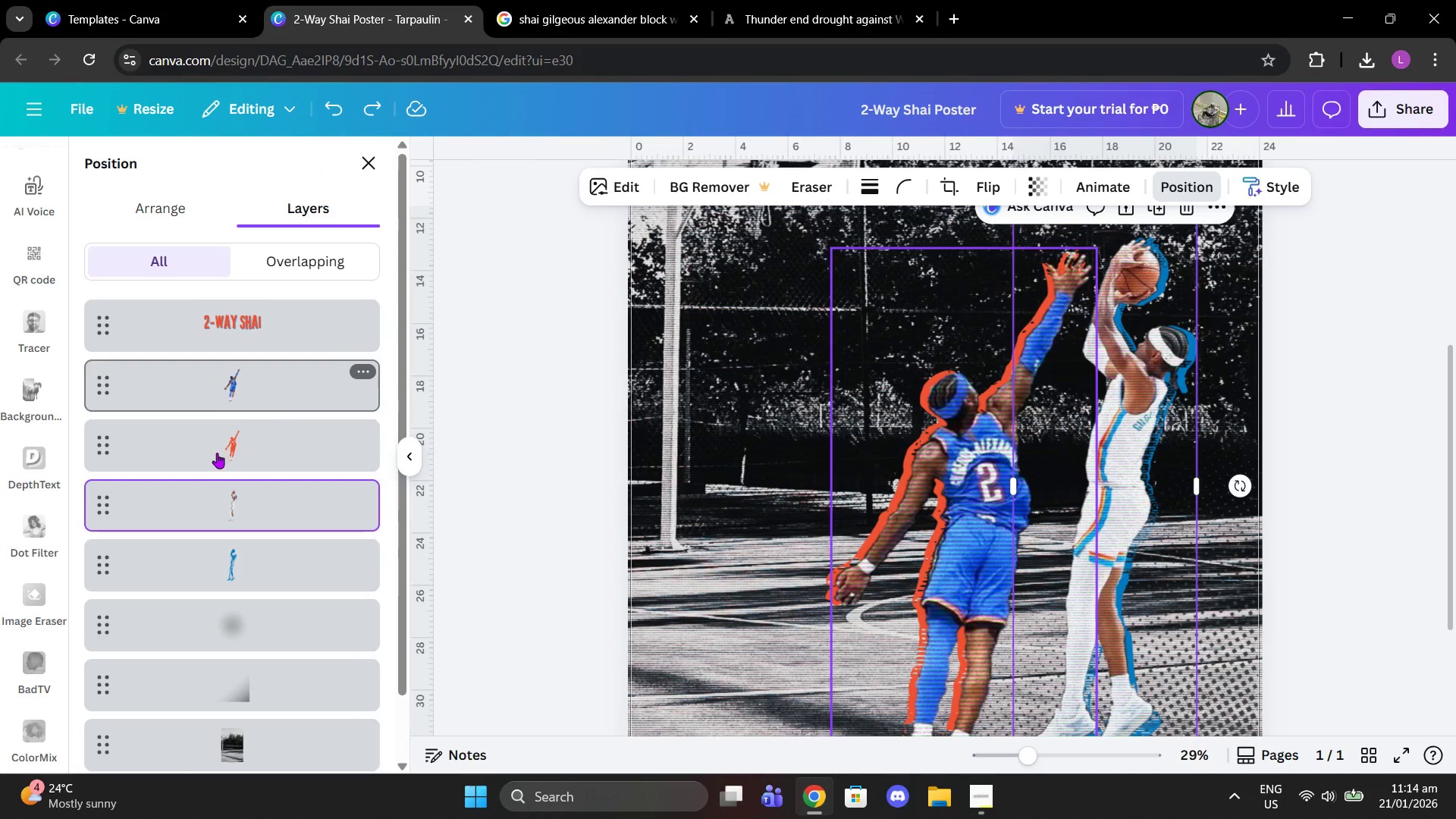 
left_click([216, 456])
 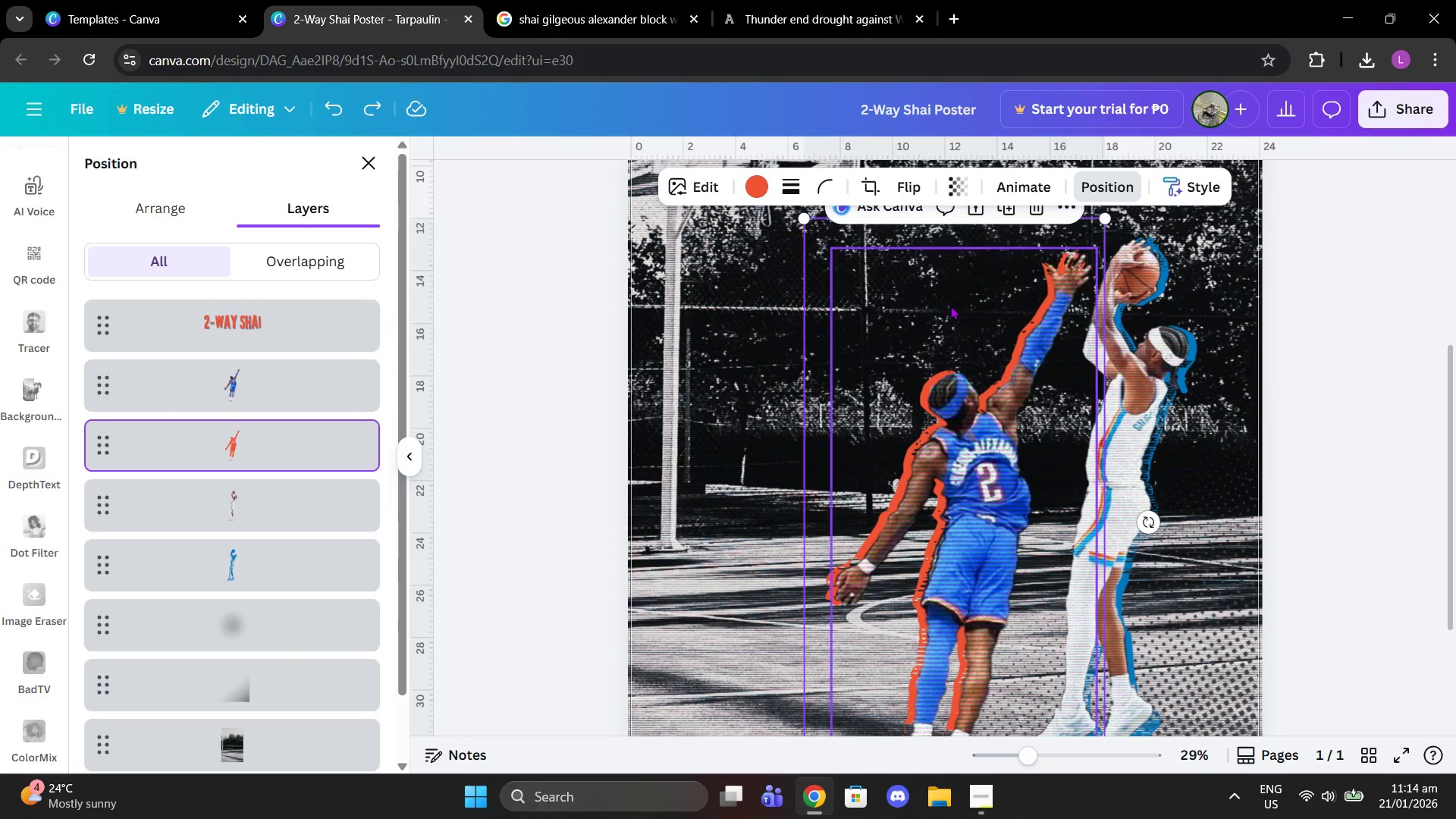 
left_click([1004, 202])
 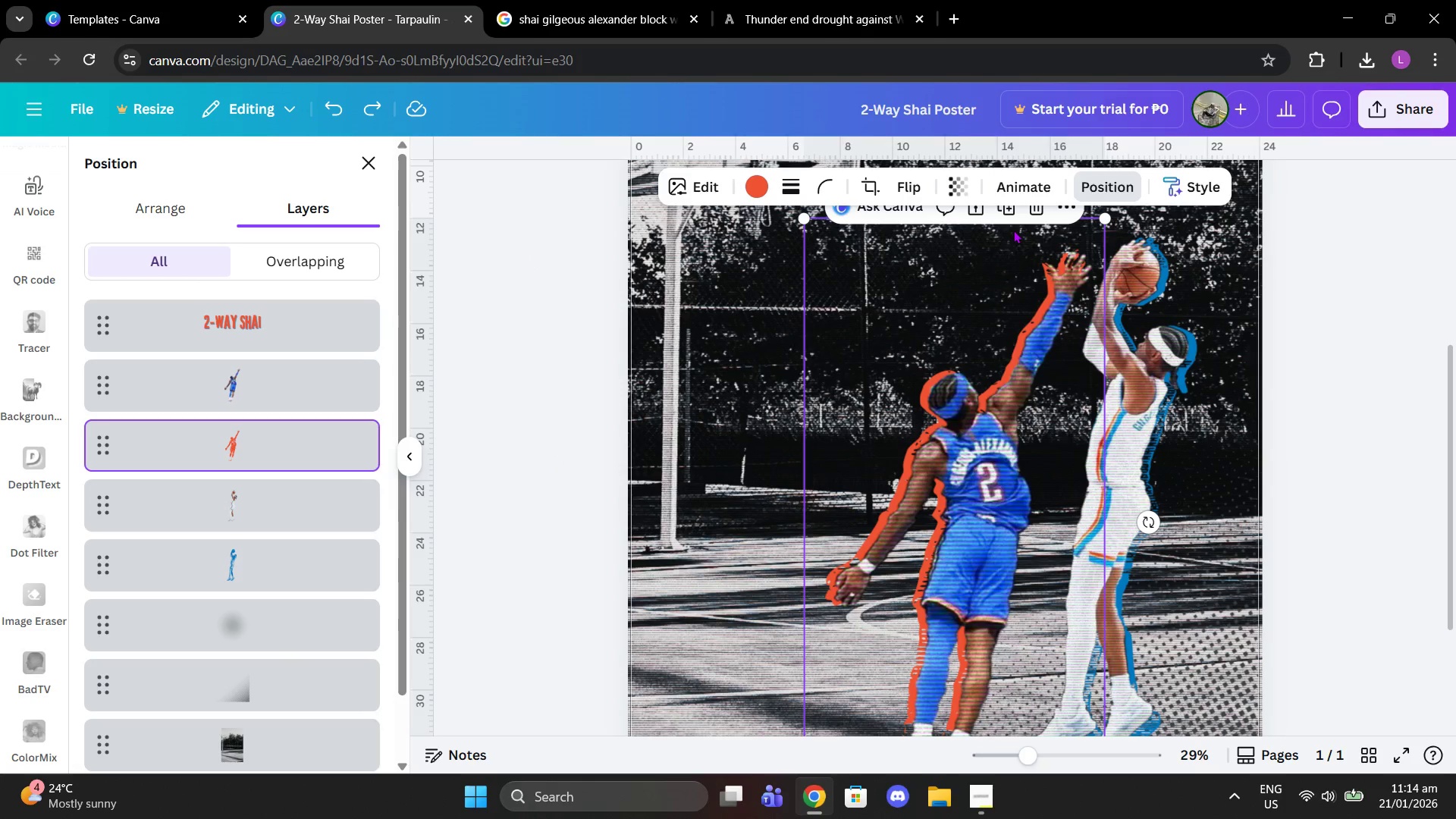 
left_click([1012, 218])
 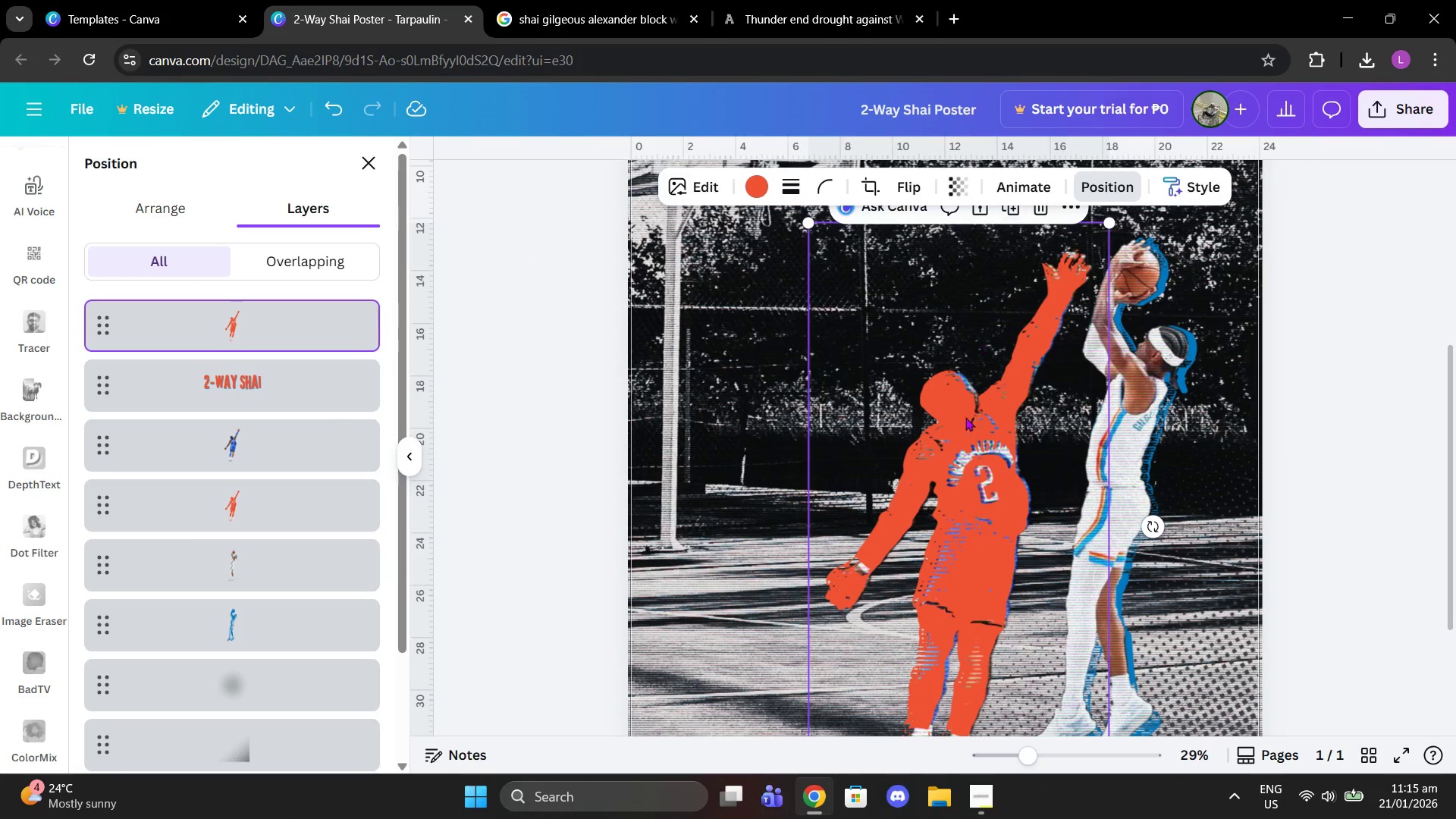 
left_click_drag(start_coordinate=[969, 441], to_coordinate=[979, 441])
 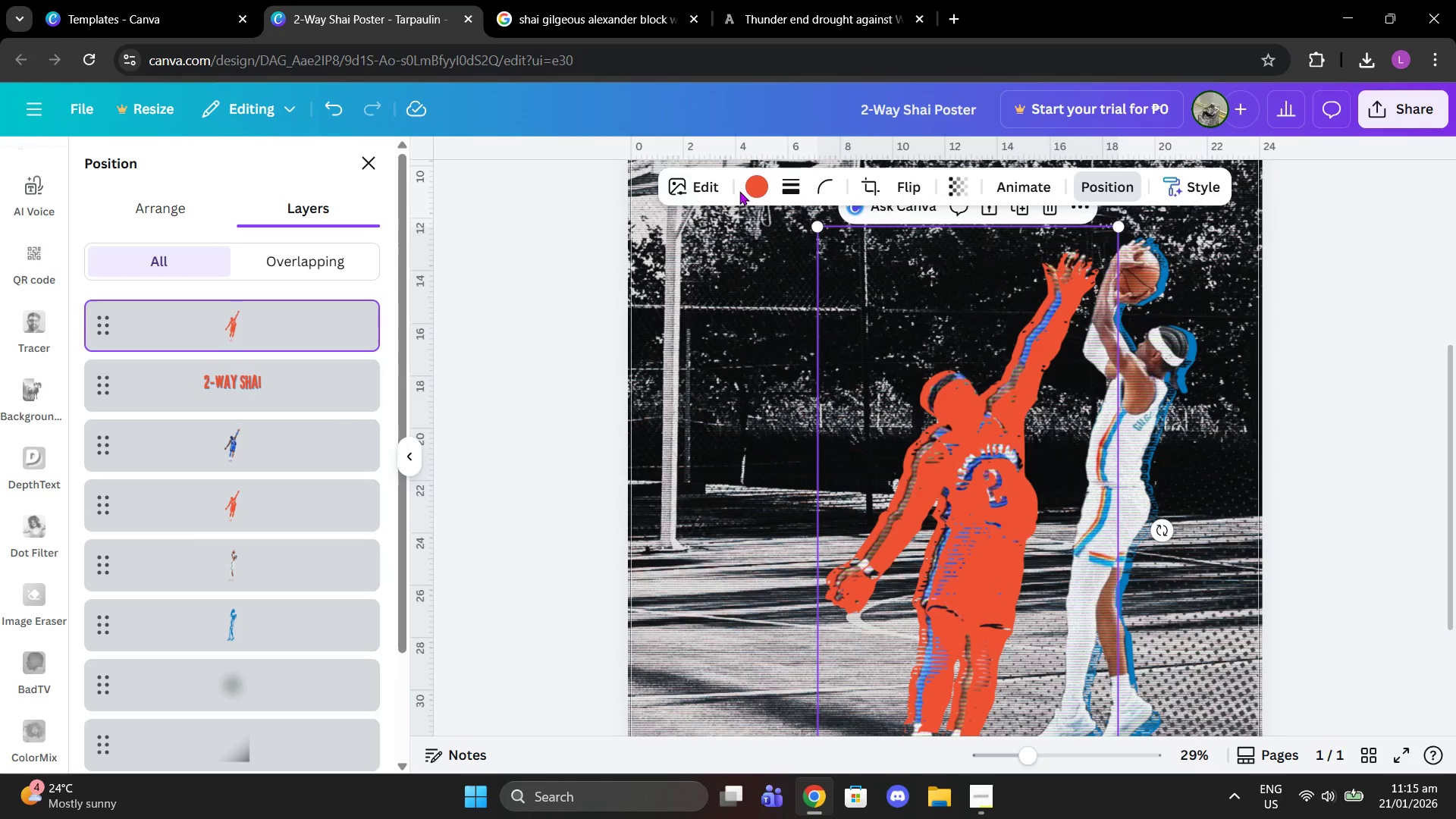 
left_click([761, 195])
 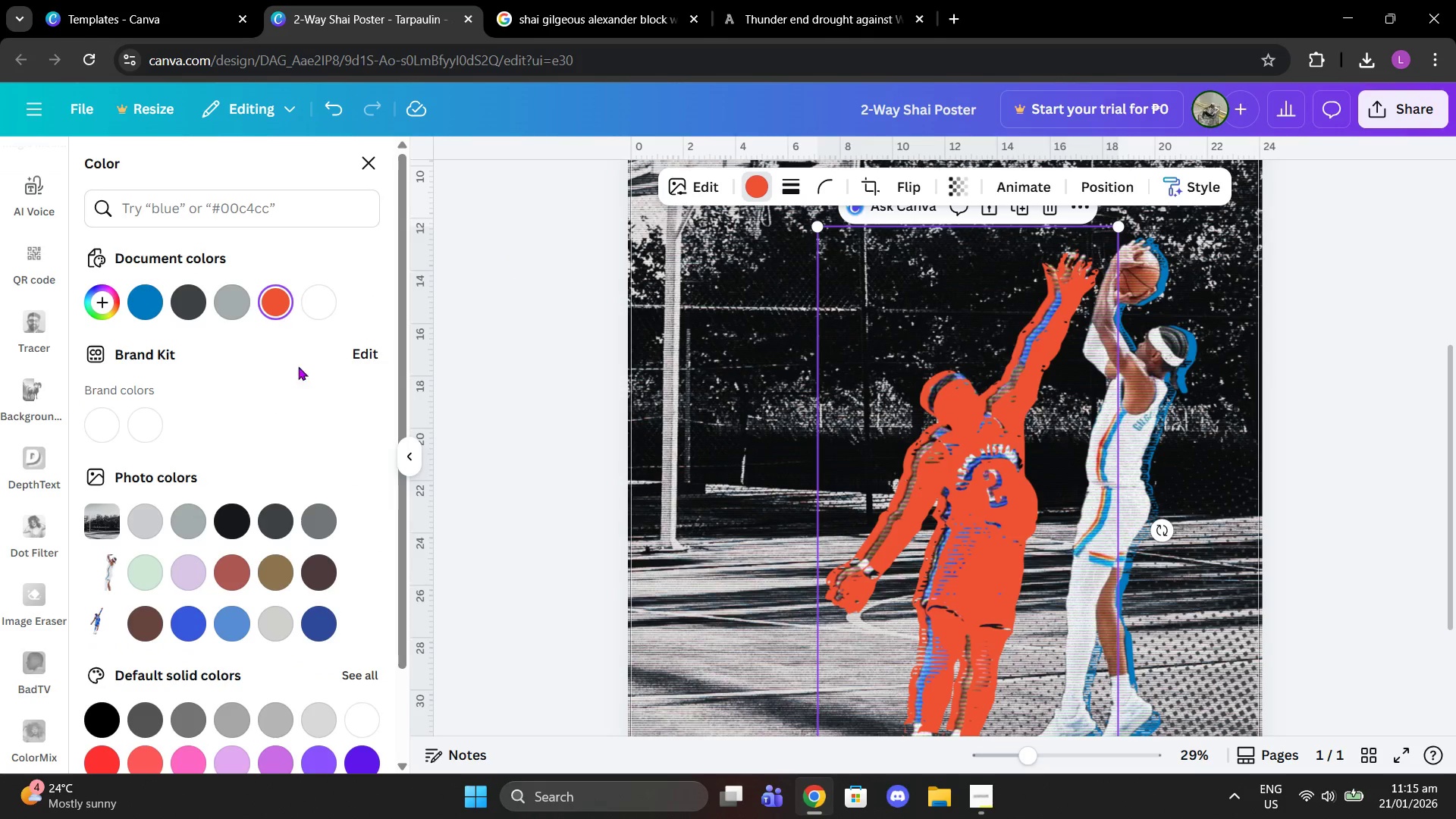 
left_click([305, 305])
 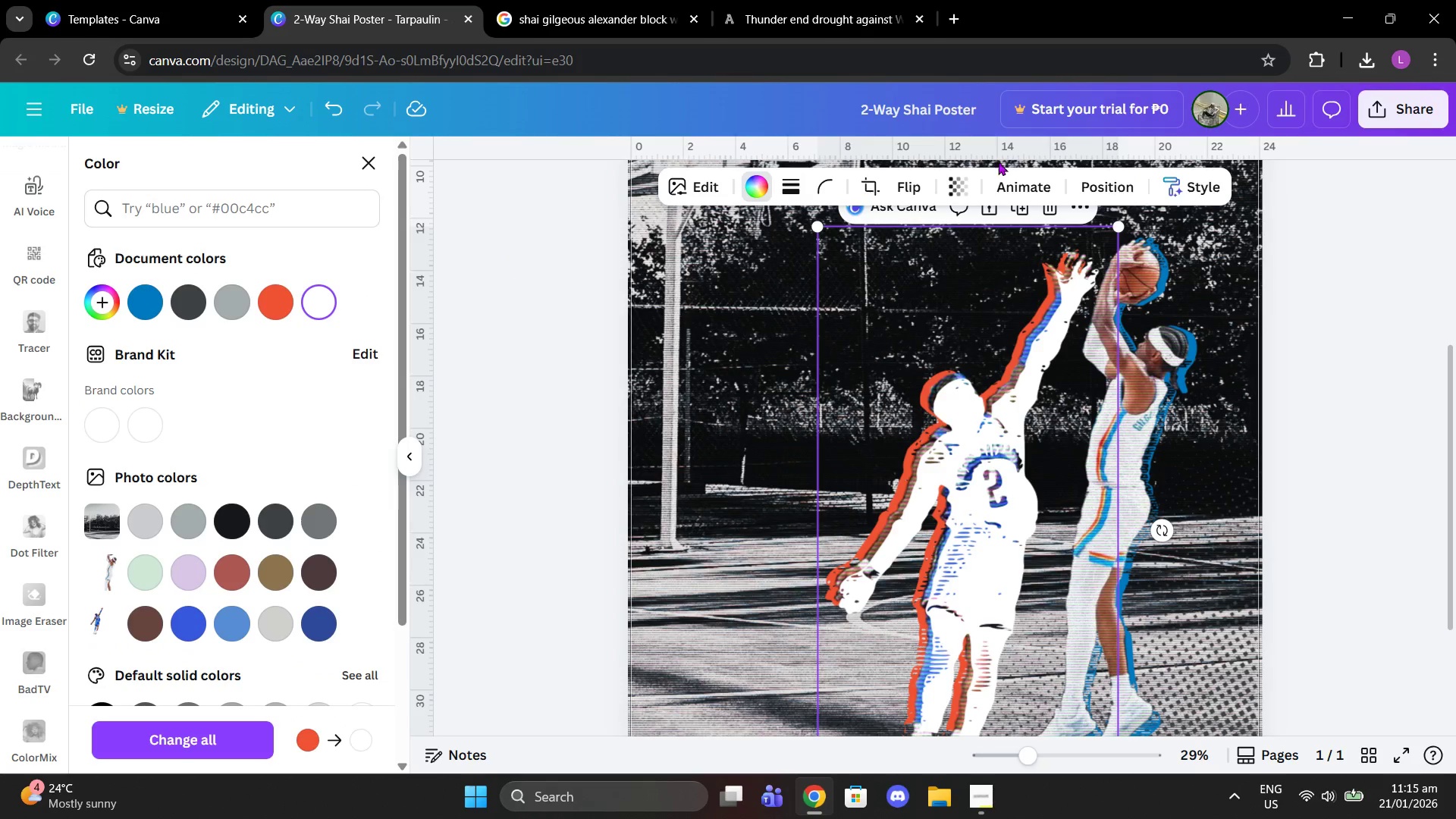 
left_click([1120, 187])
 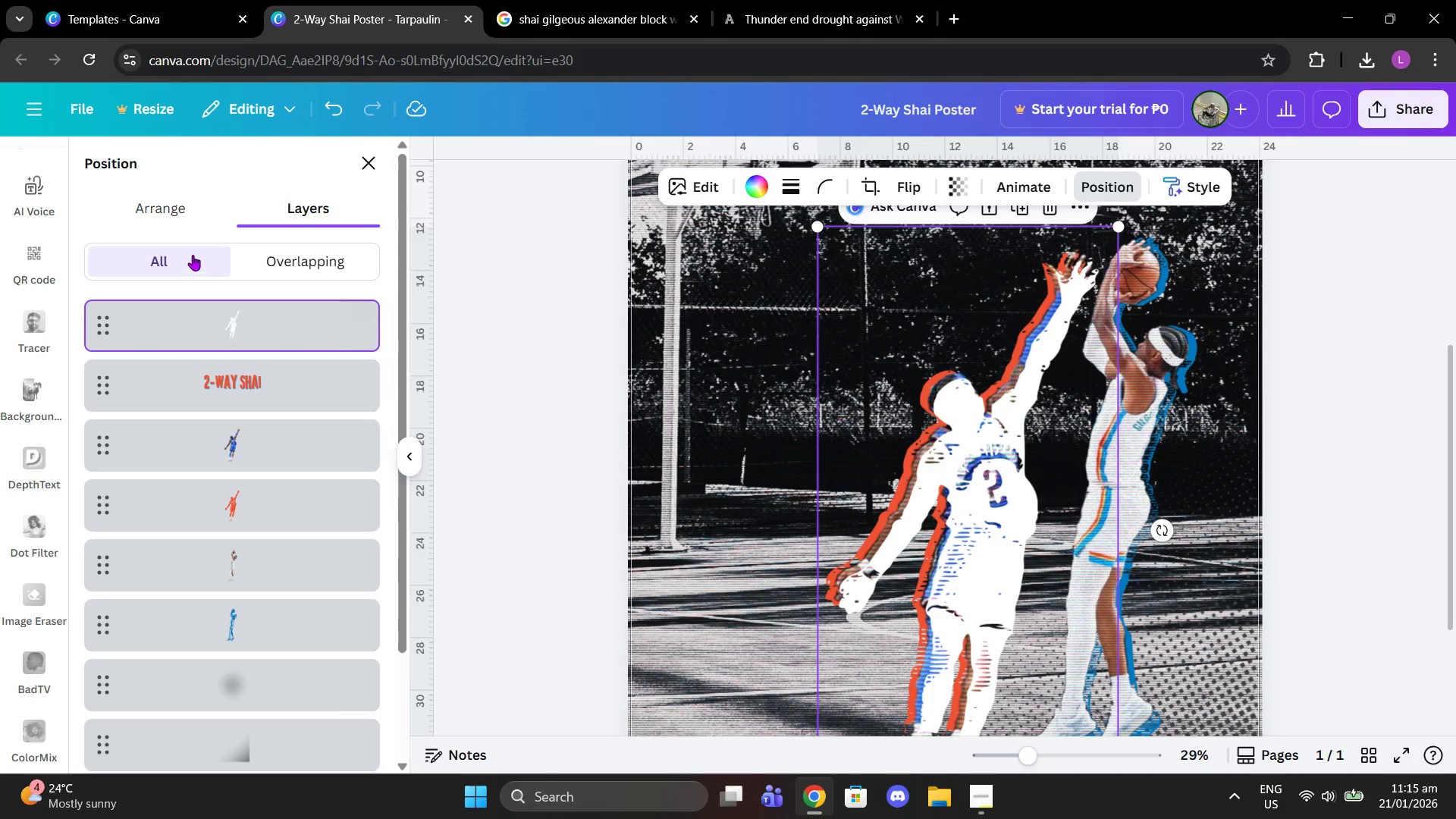 
left_click([181, 222])
 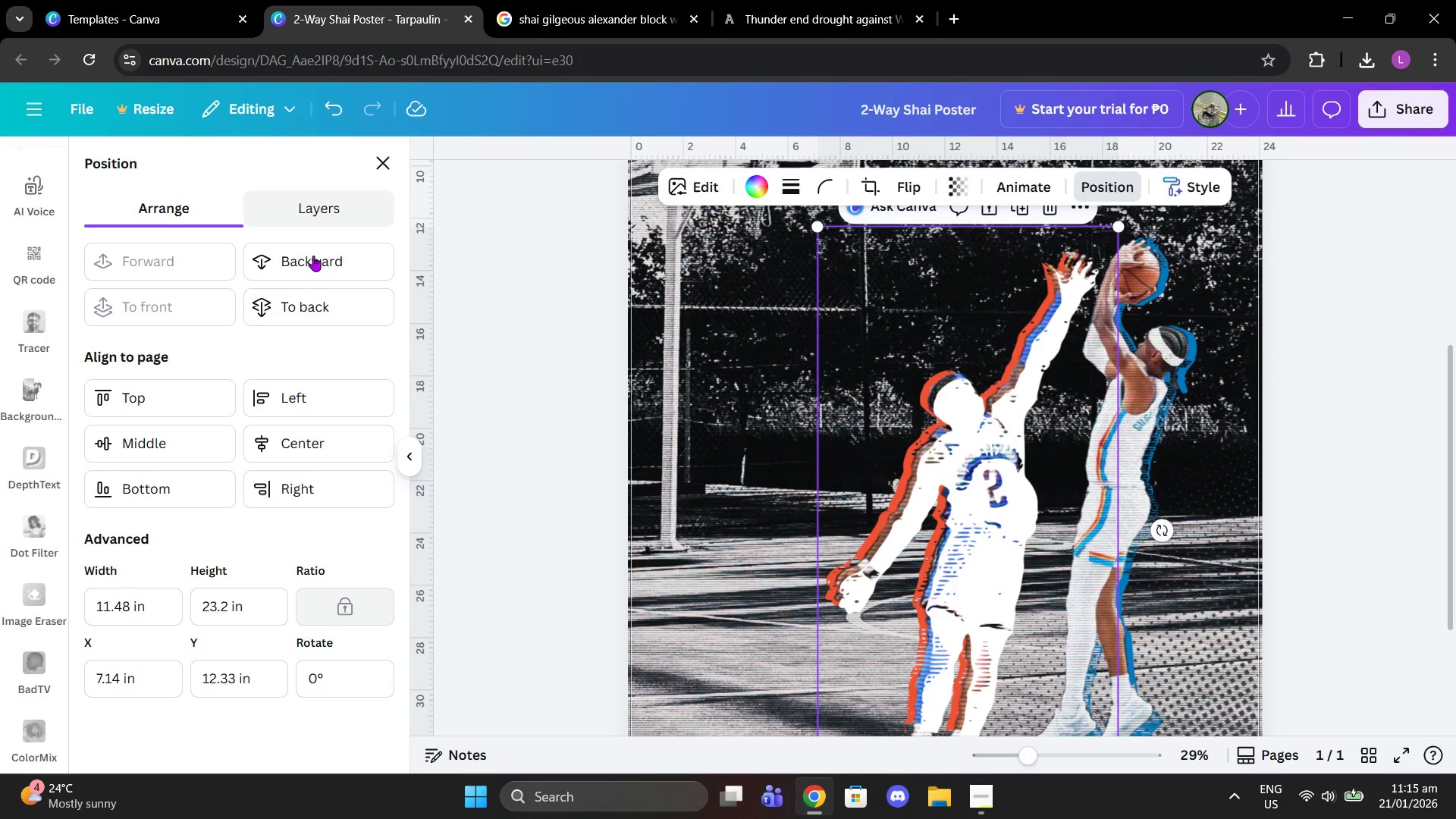 
left_click([314, 265])